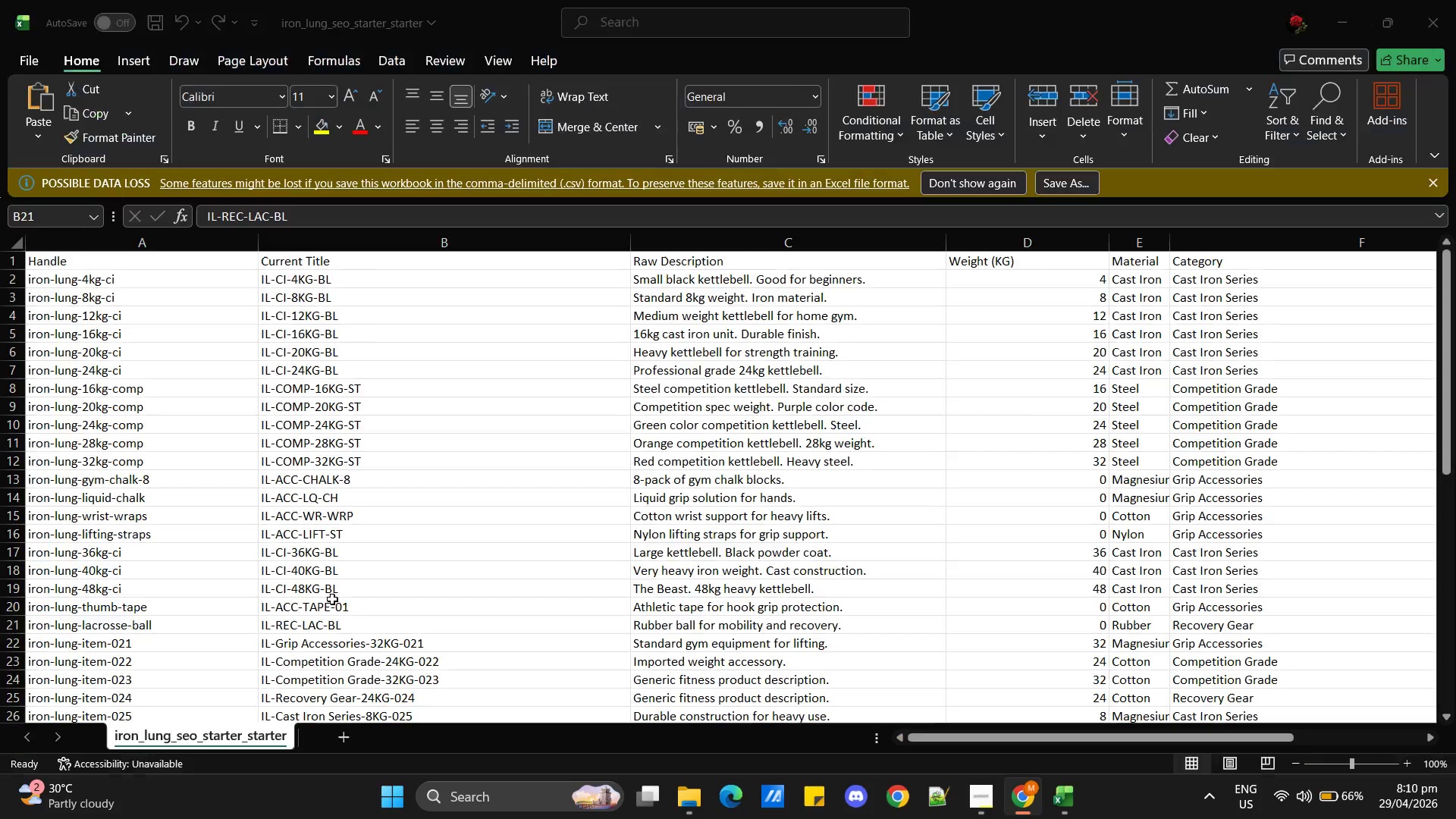 
key(Alt+Tab)
 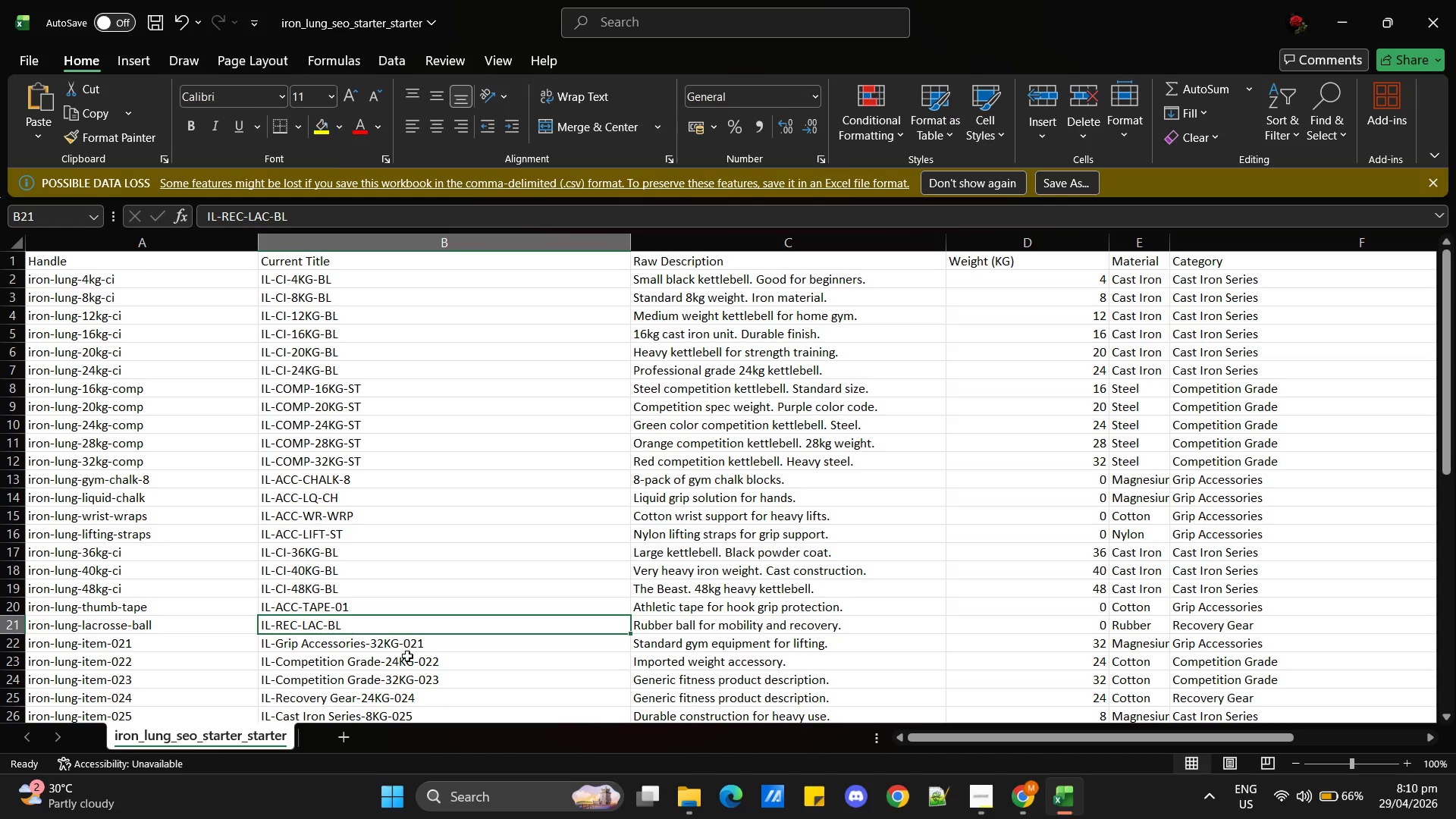 
left_click([457, 644])
 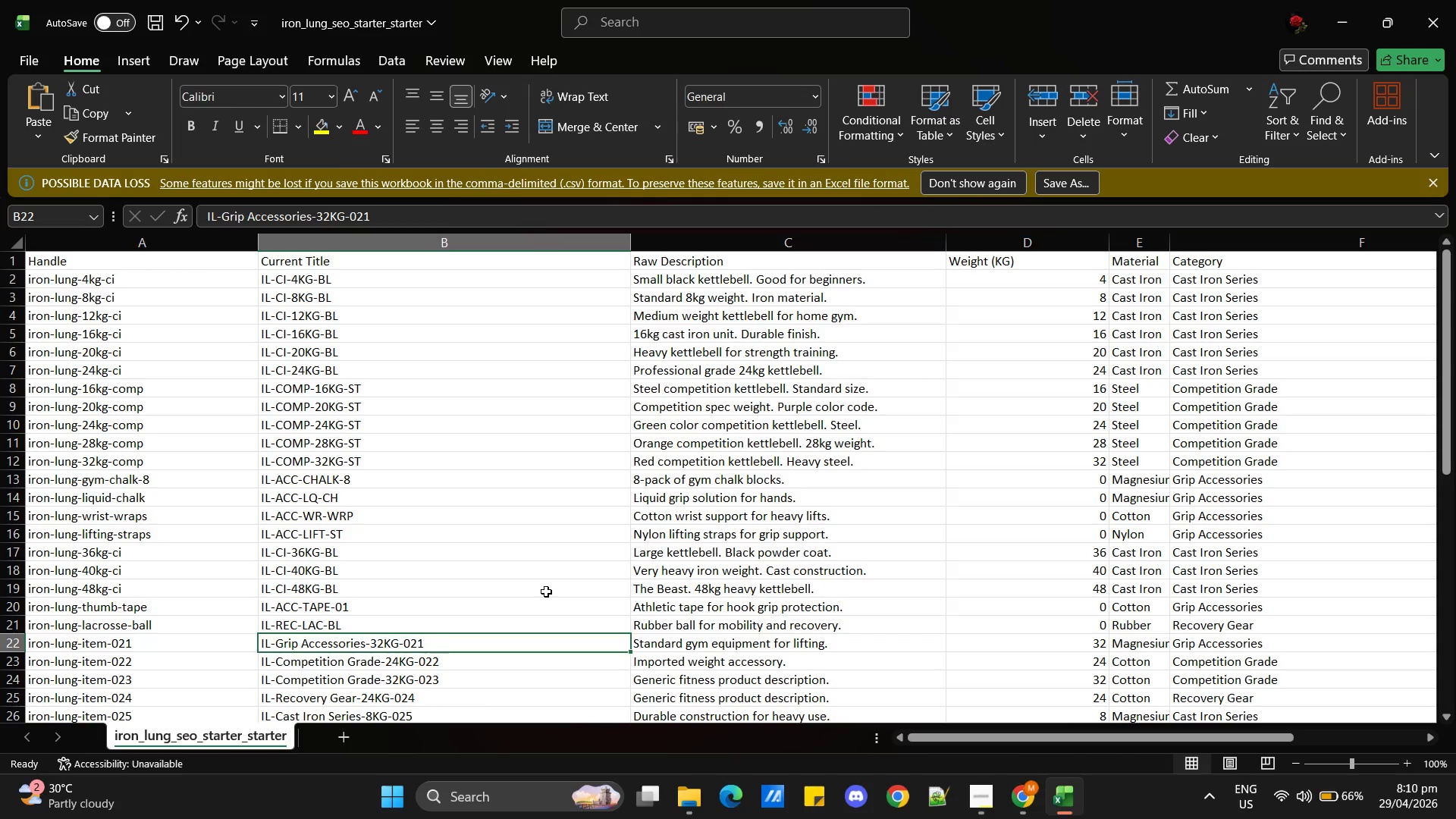 
scroll: coordinate [546, 592], scroll_direction: down, amount: 3.0
 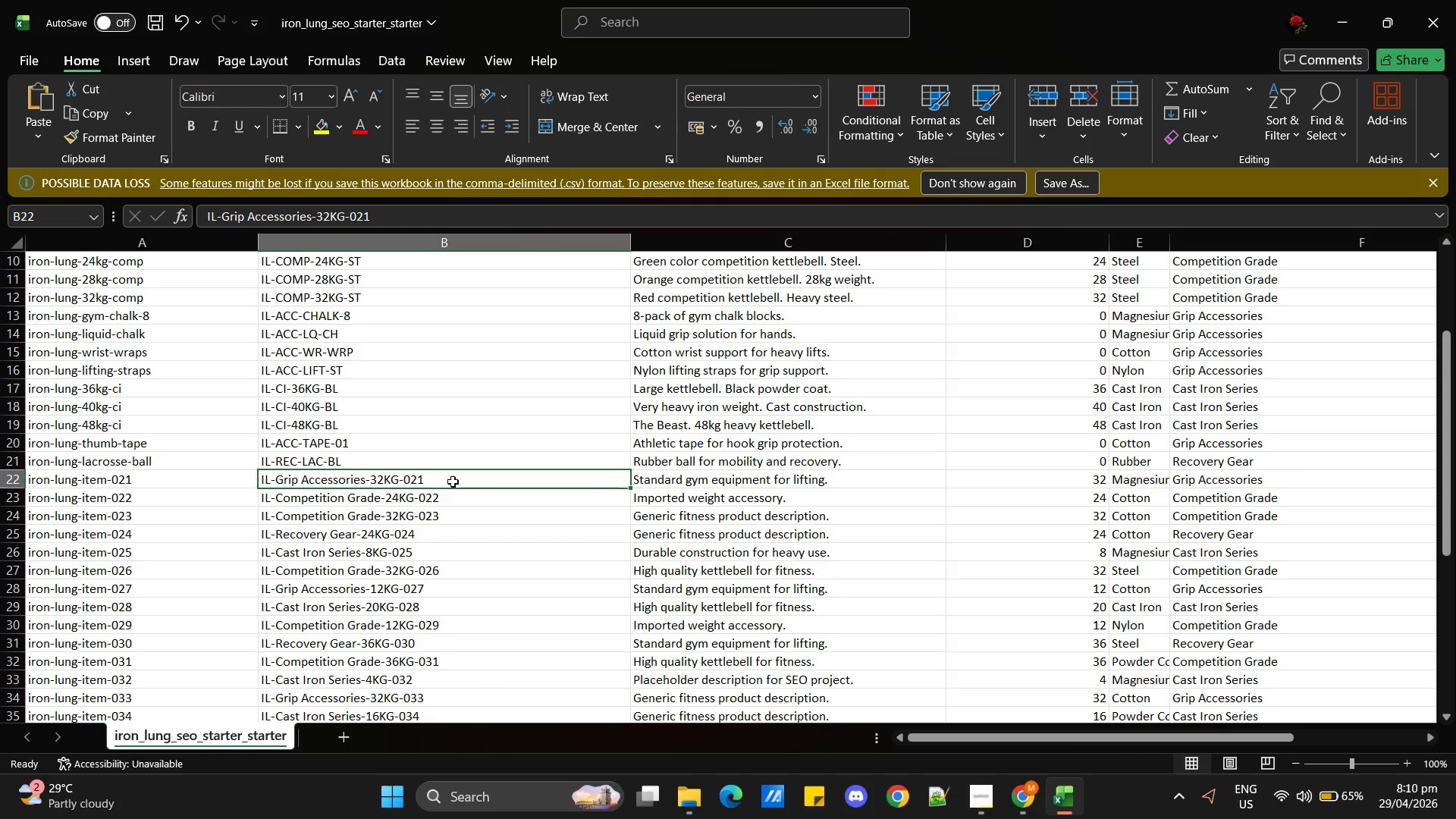 
wait(29.26)
 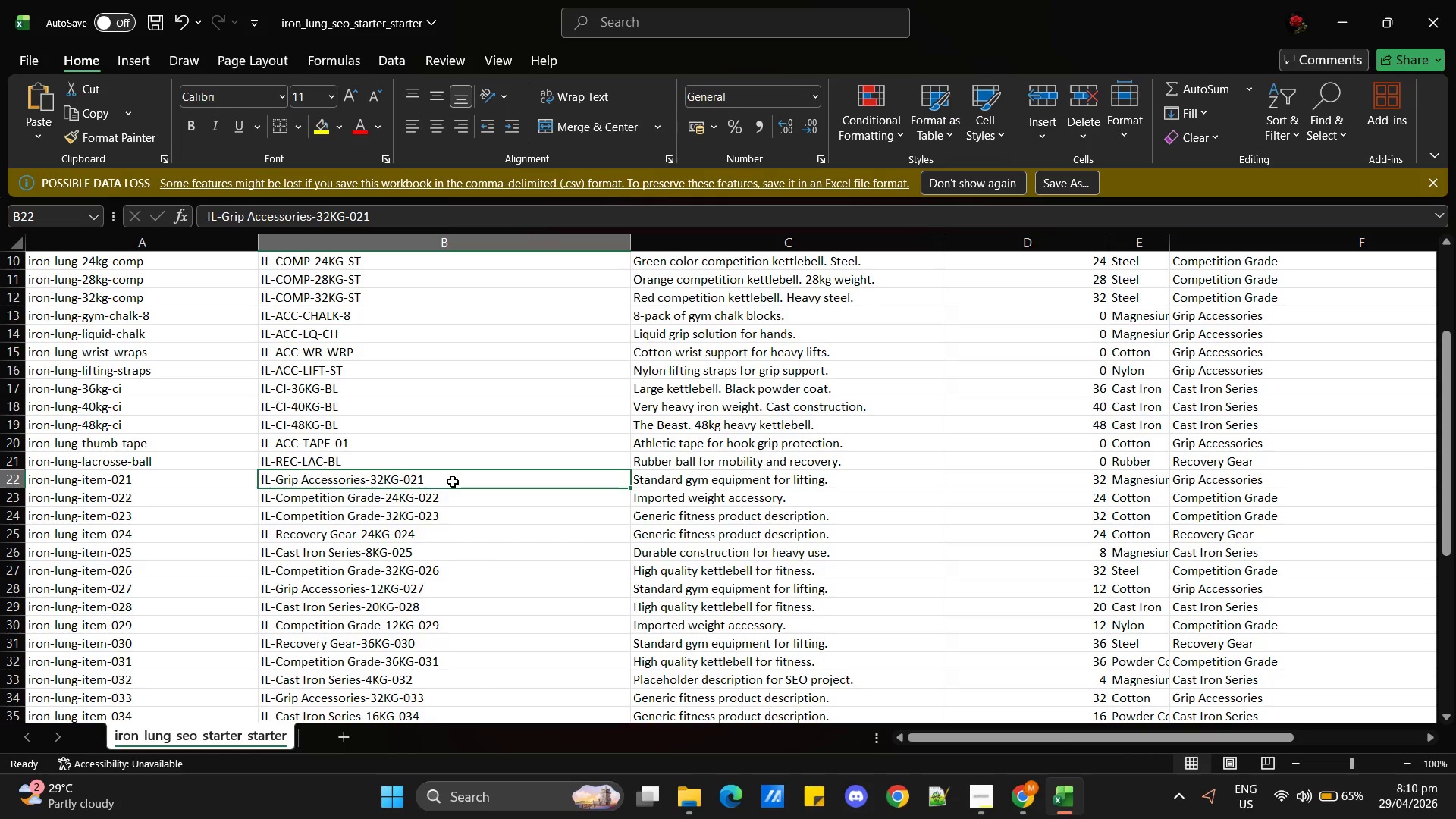 
key(Alt+Tab)
 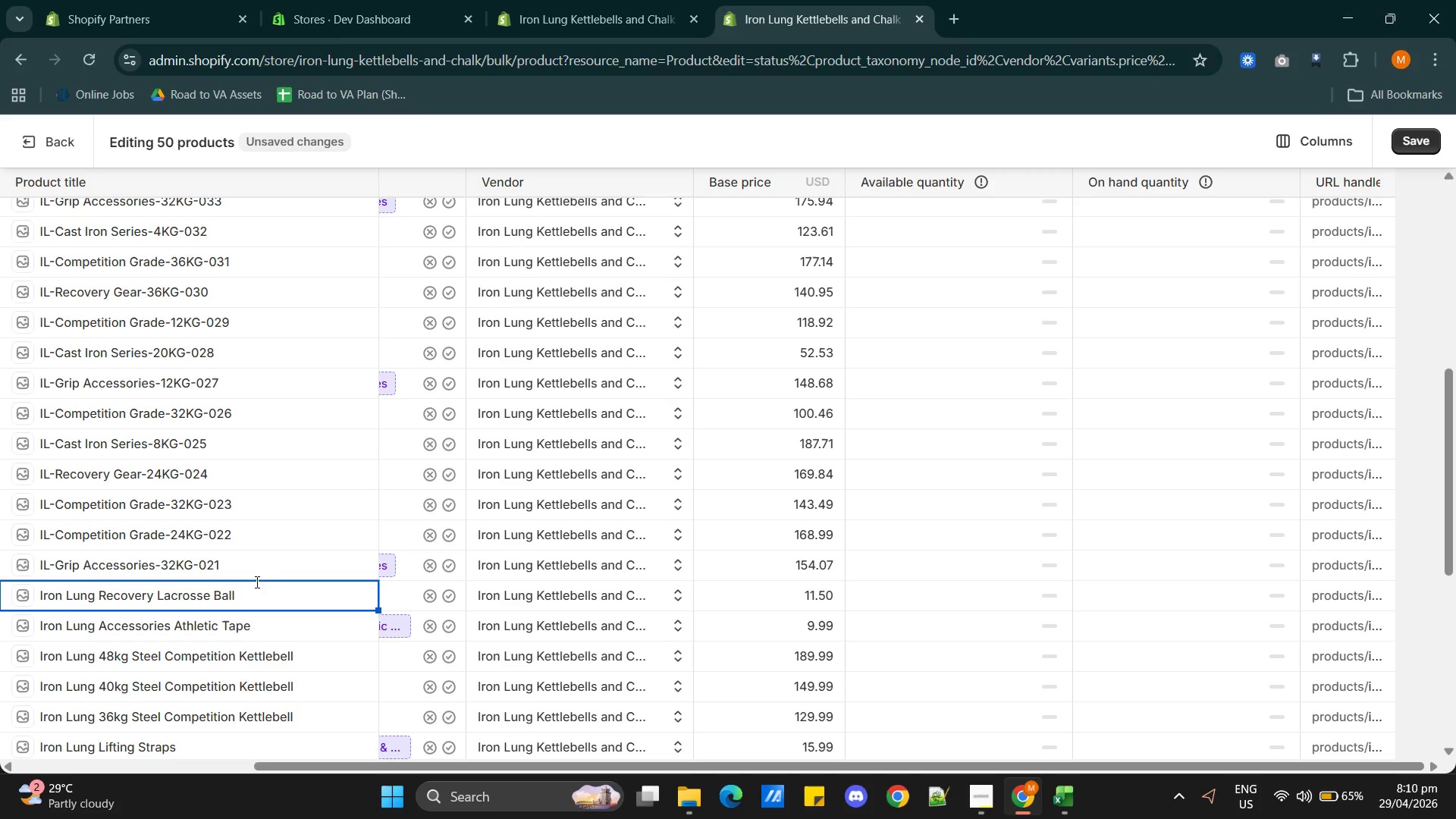 
left_click([285, 559])
 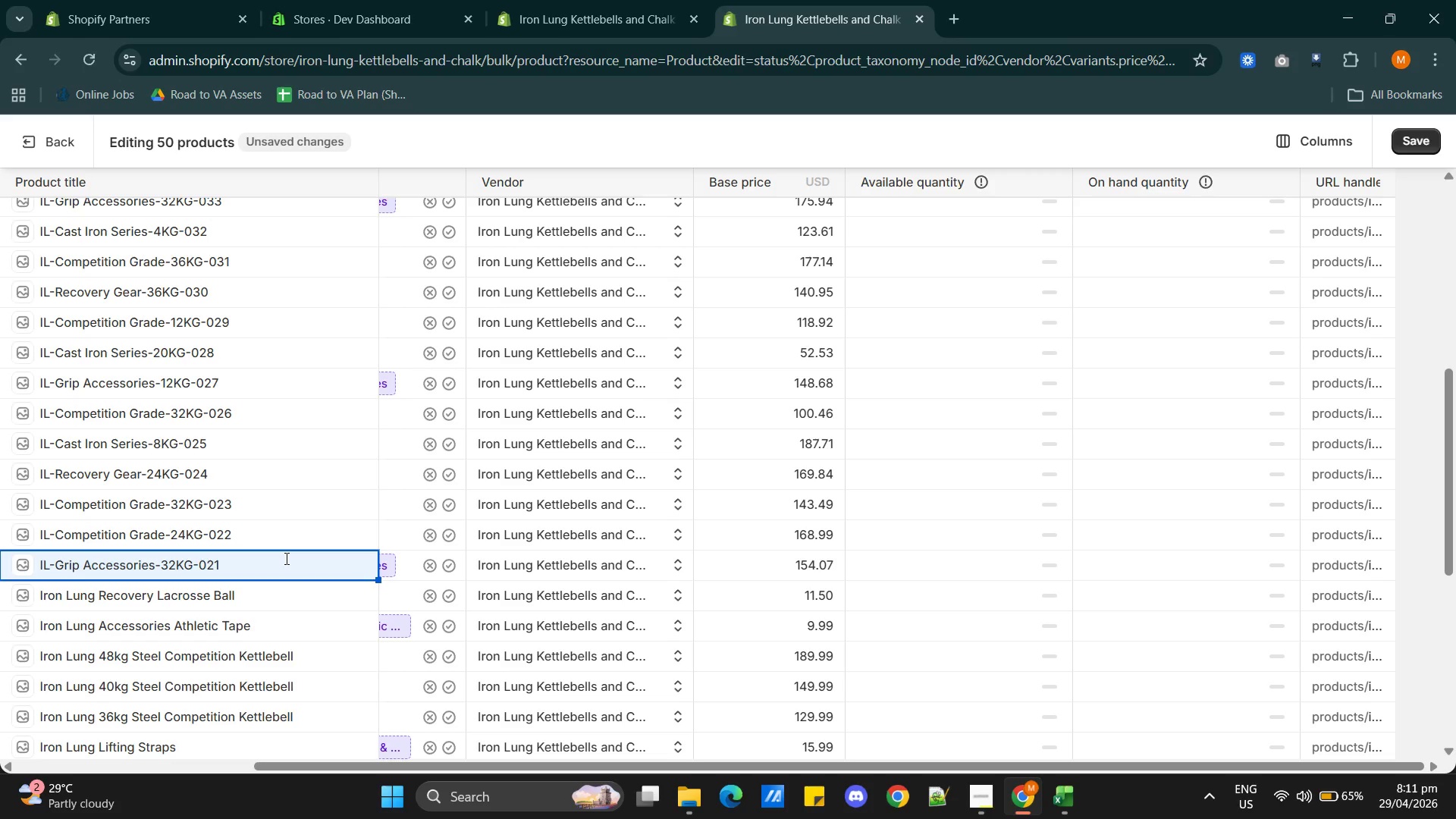 
double_click([285, 558])
 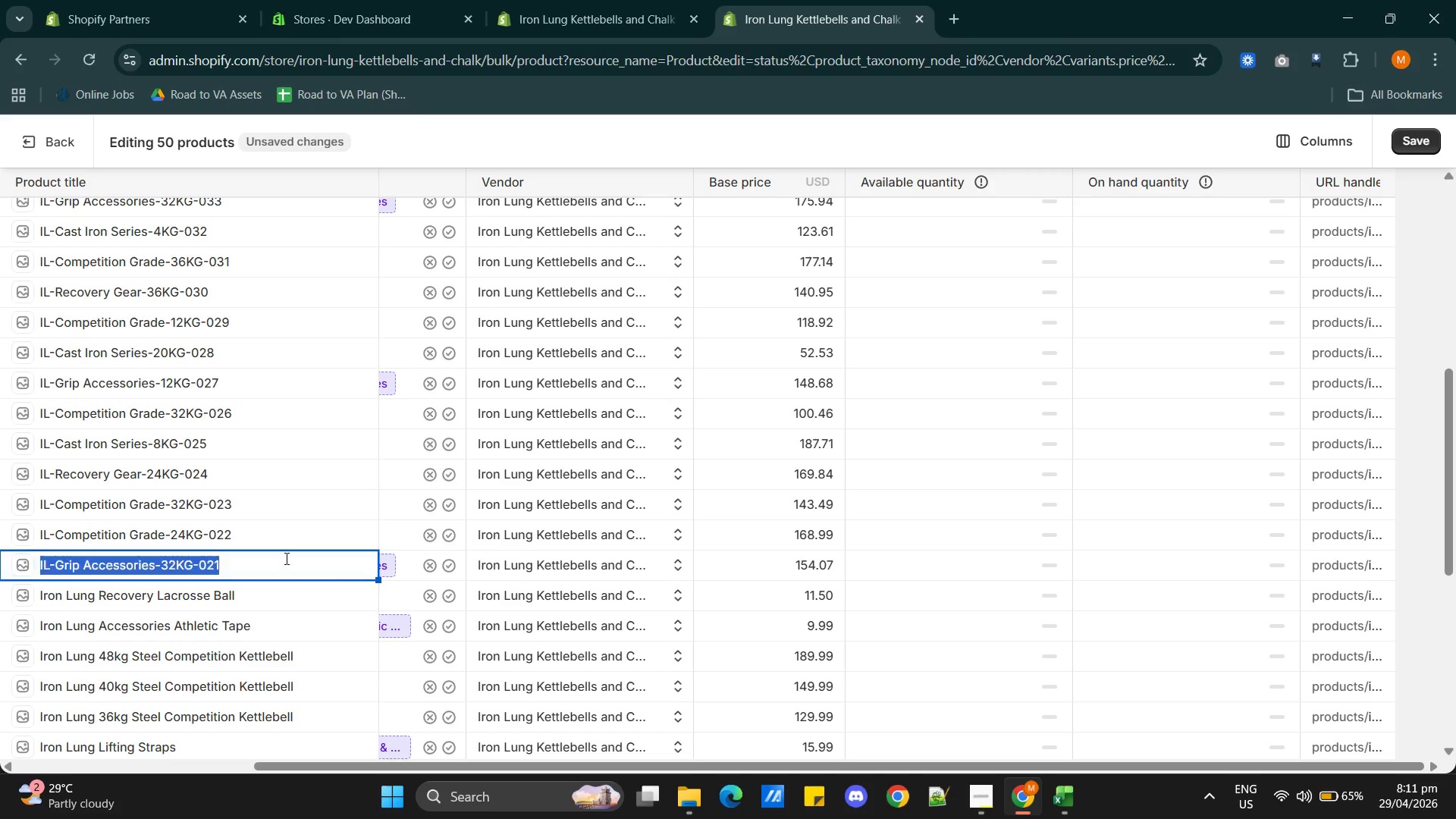 
triple_click([285, 558])
 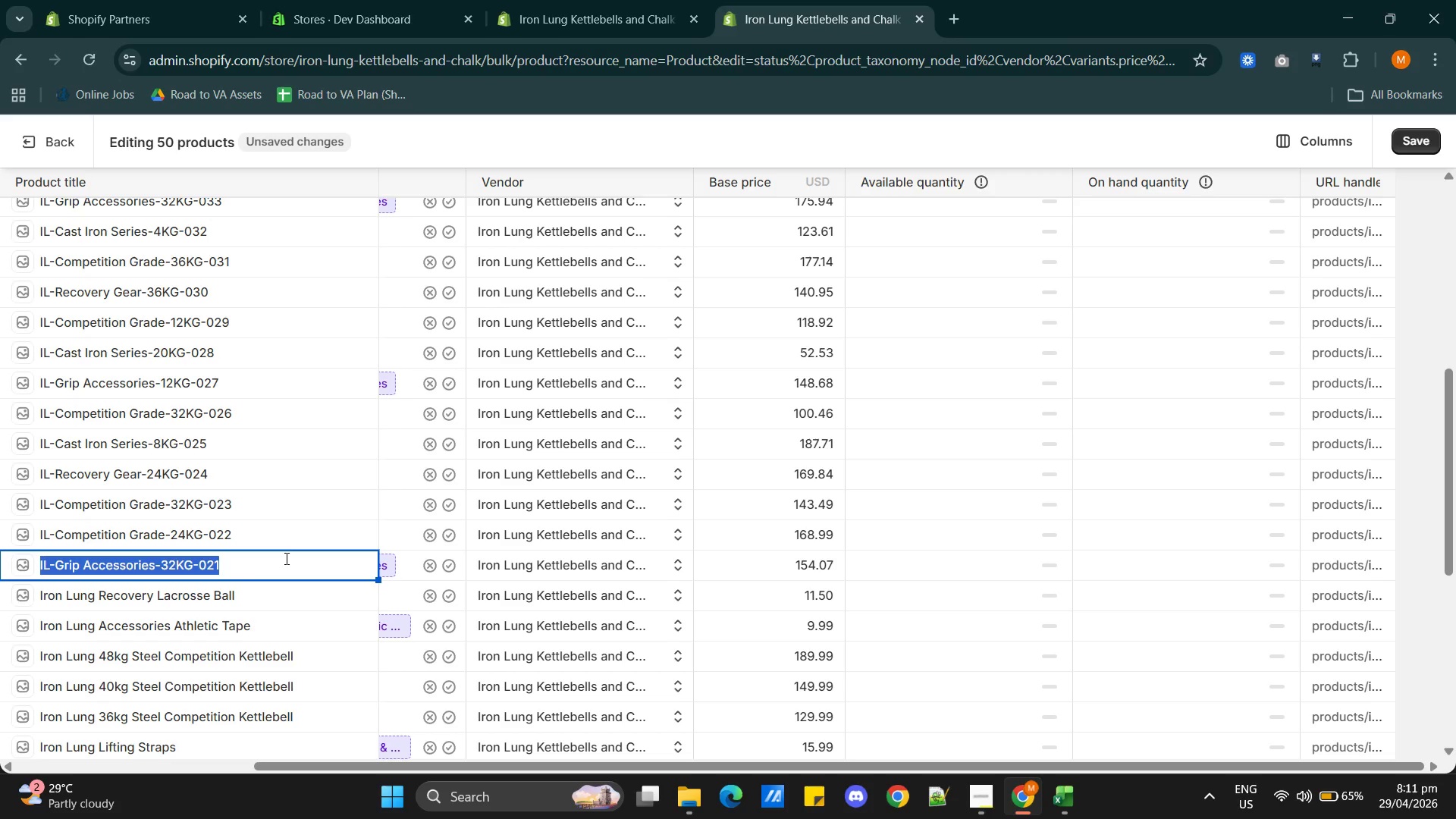 
triple_click([285, 558])
 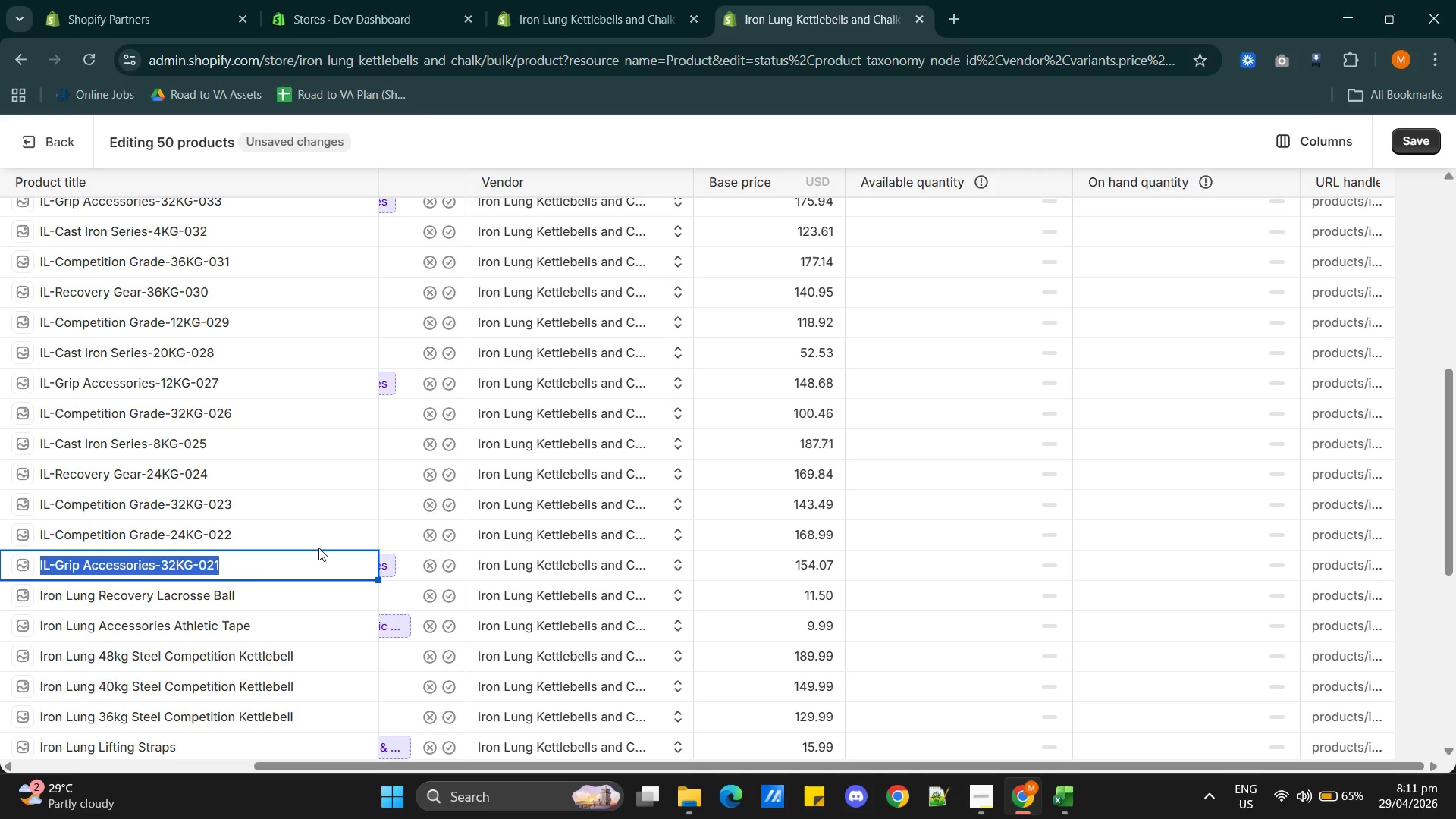 
key(Shift+I)
 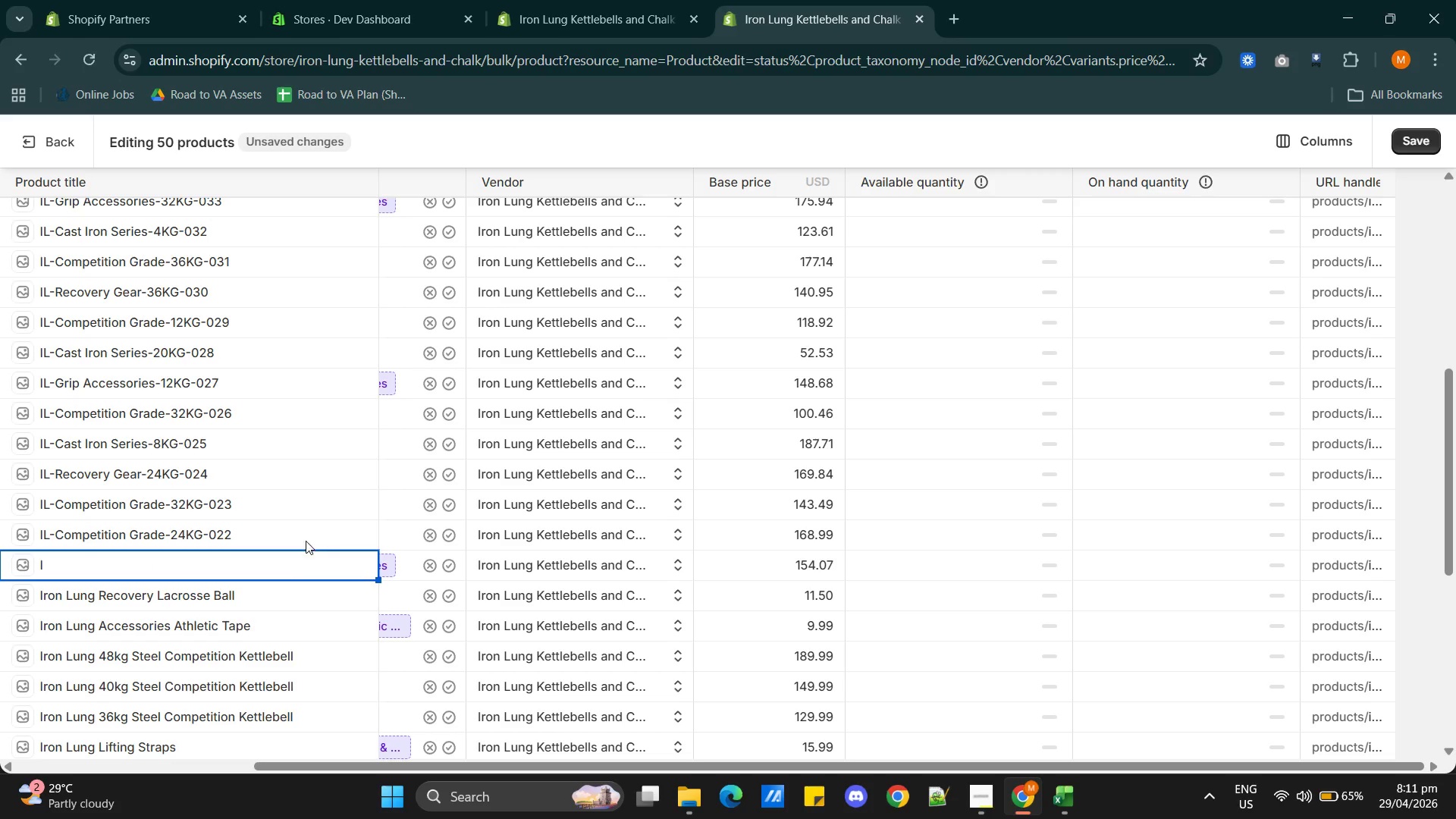 
type(ron Lung )
 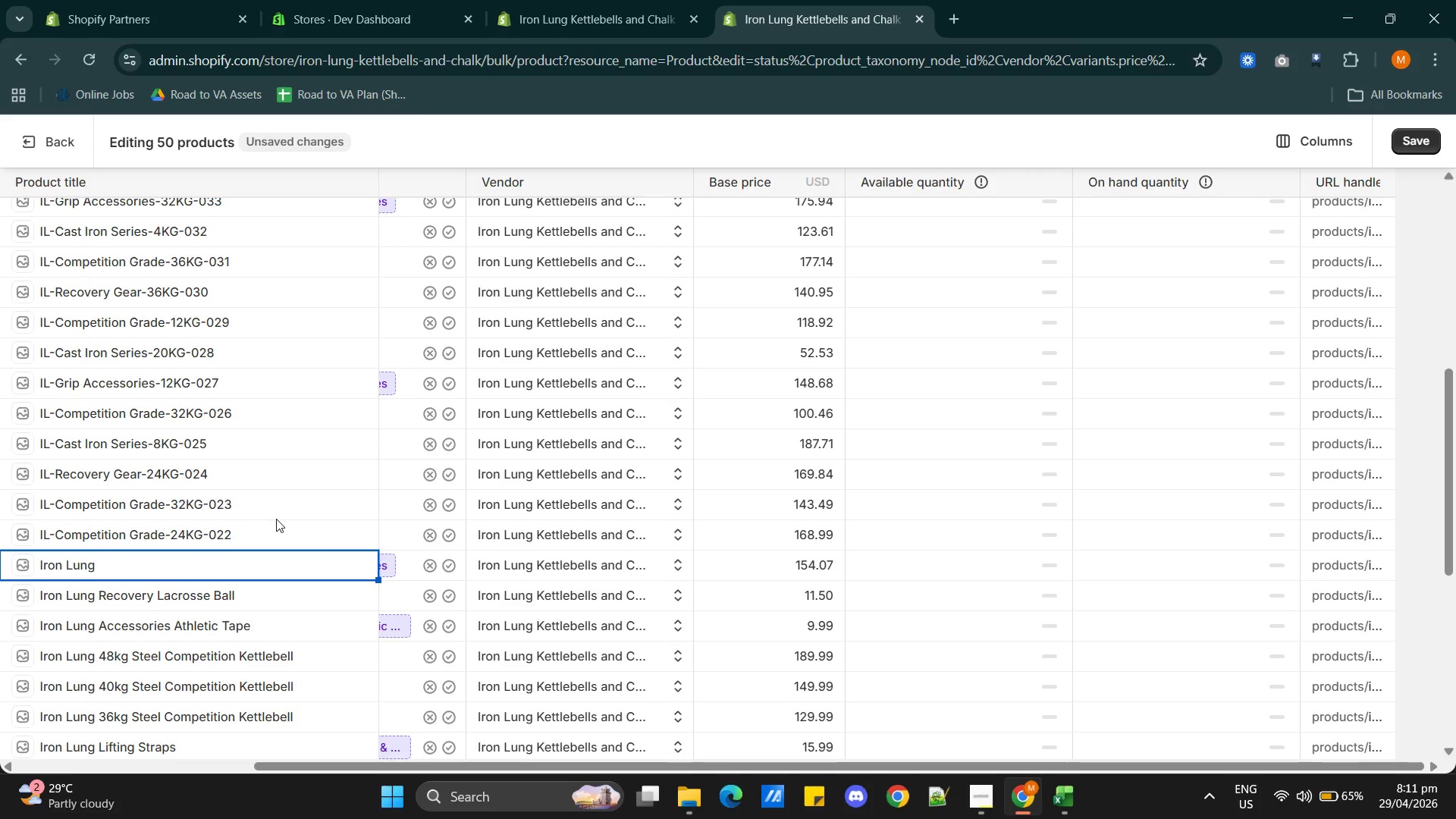 
wait(6.34)
 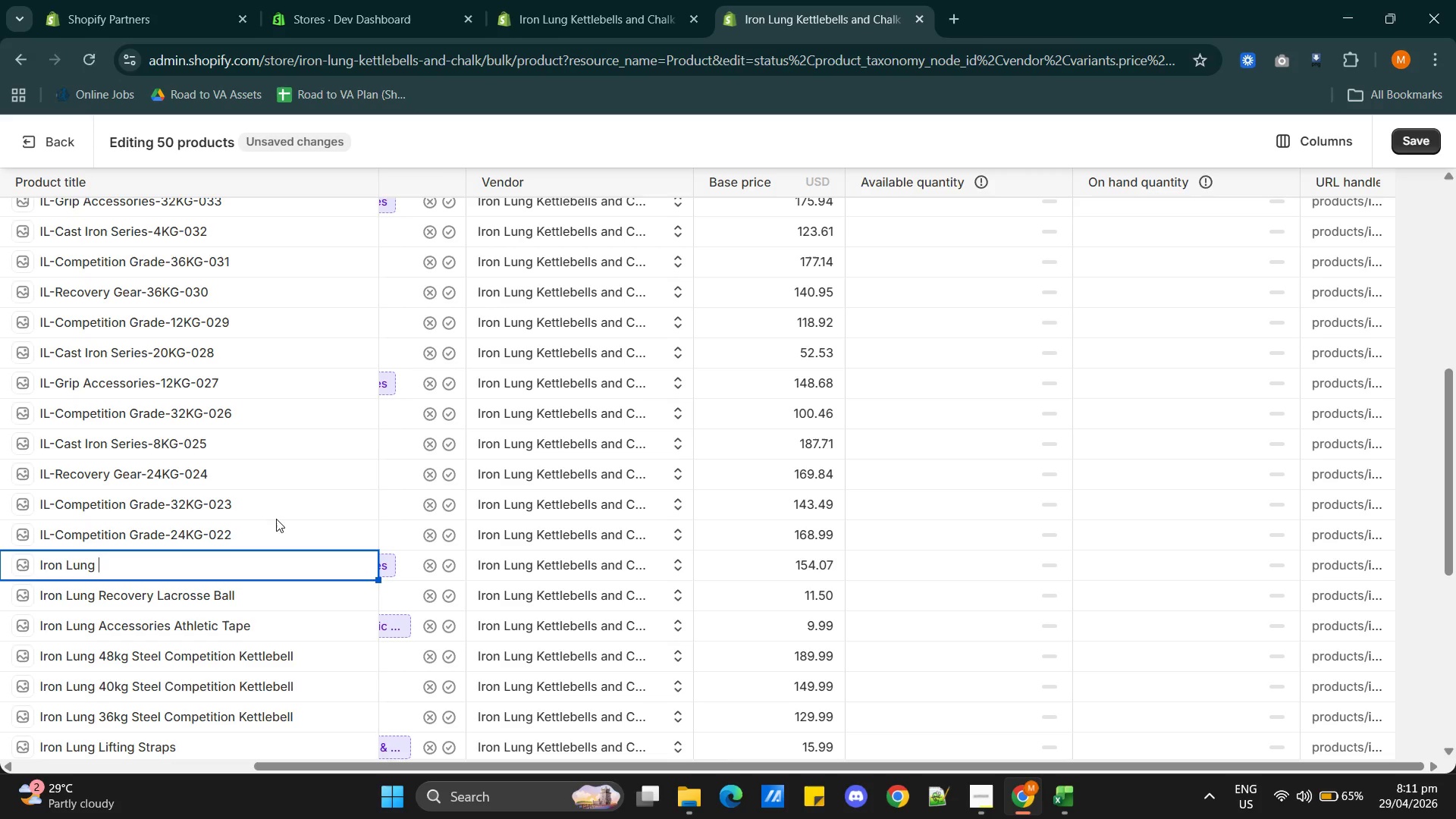 
type(Grip Accessories 32kg)
key(Tab)
 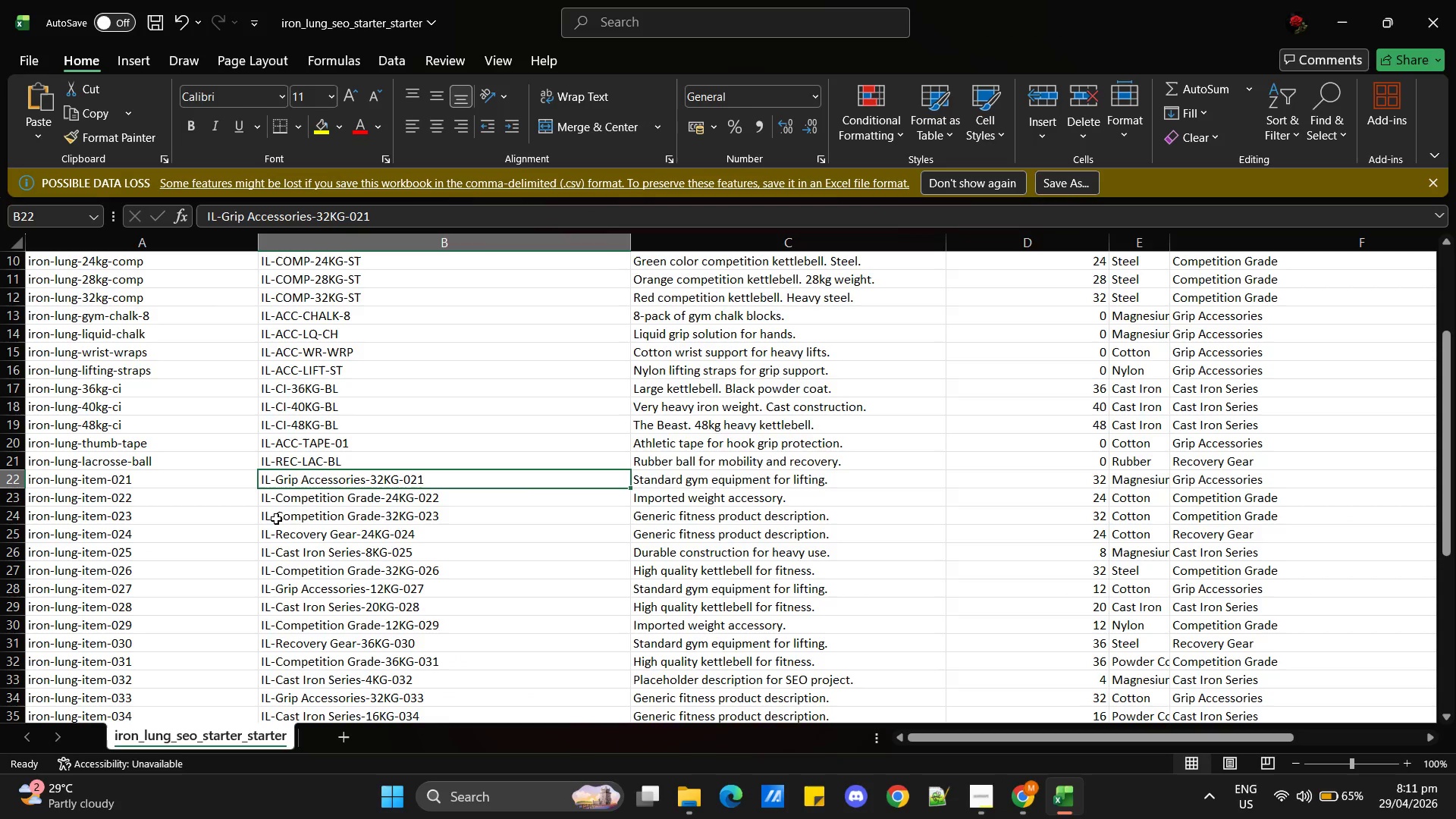 
hold_key(key=AltLeft, duration=0.34)
 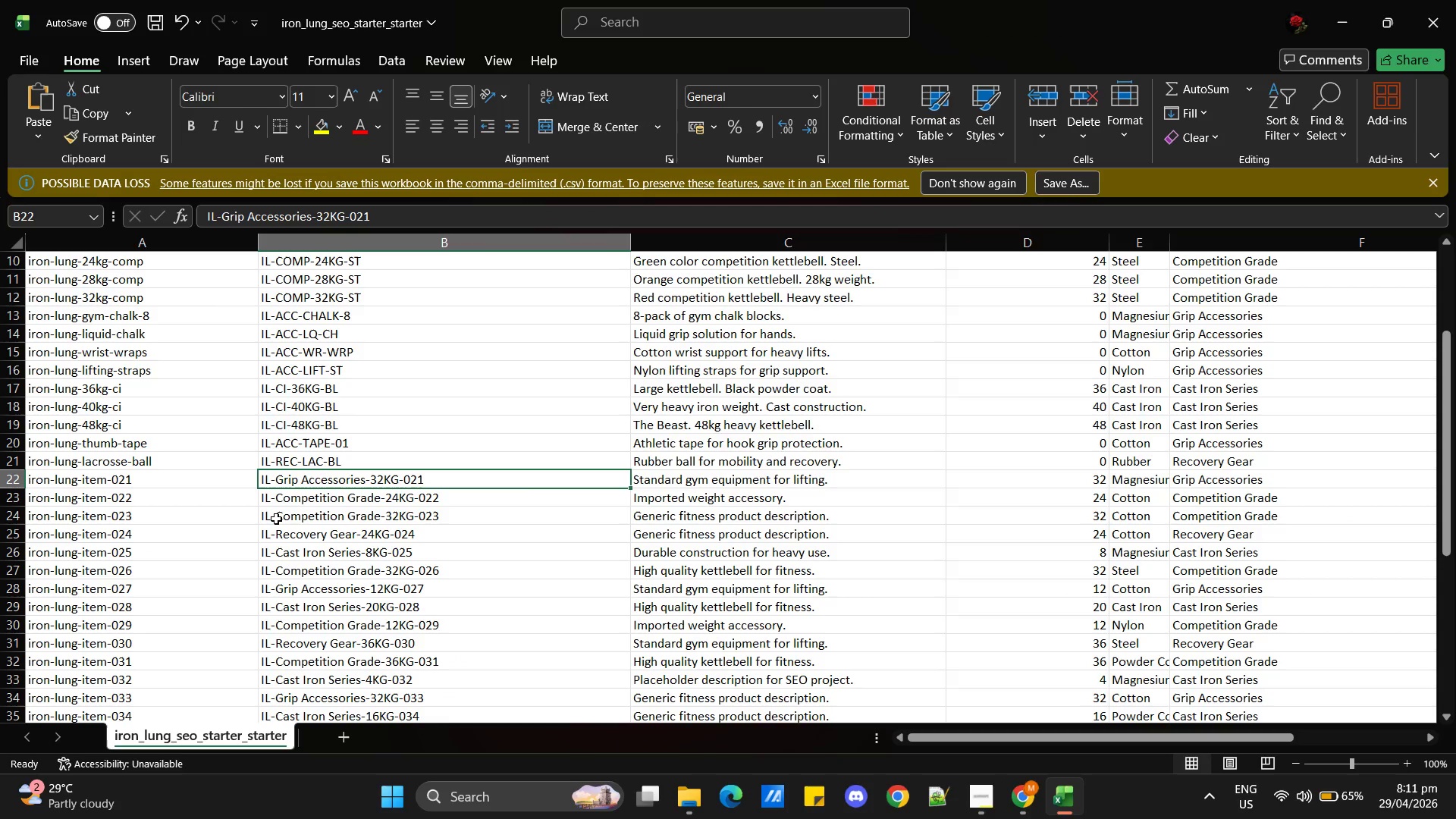 
wait(7.53)
 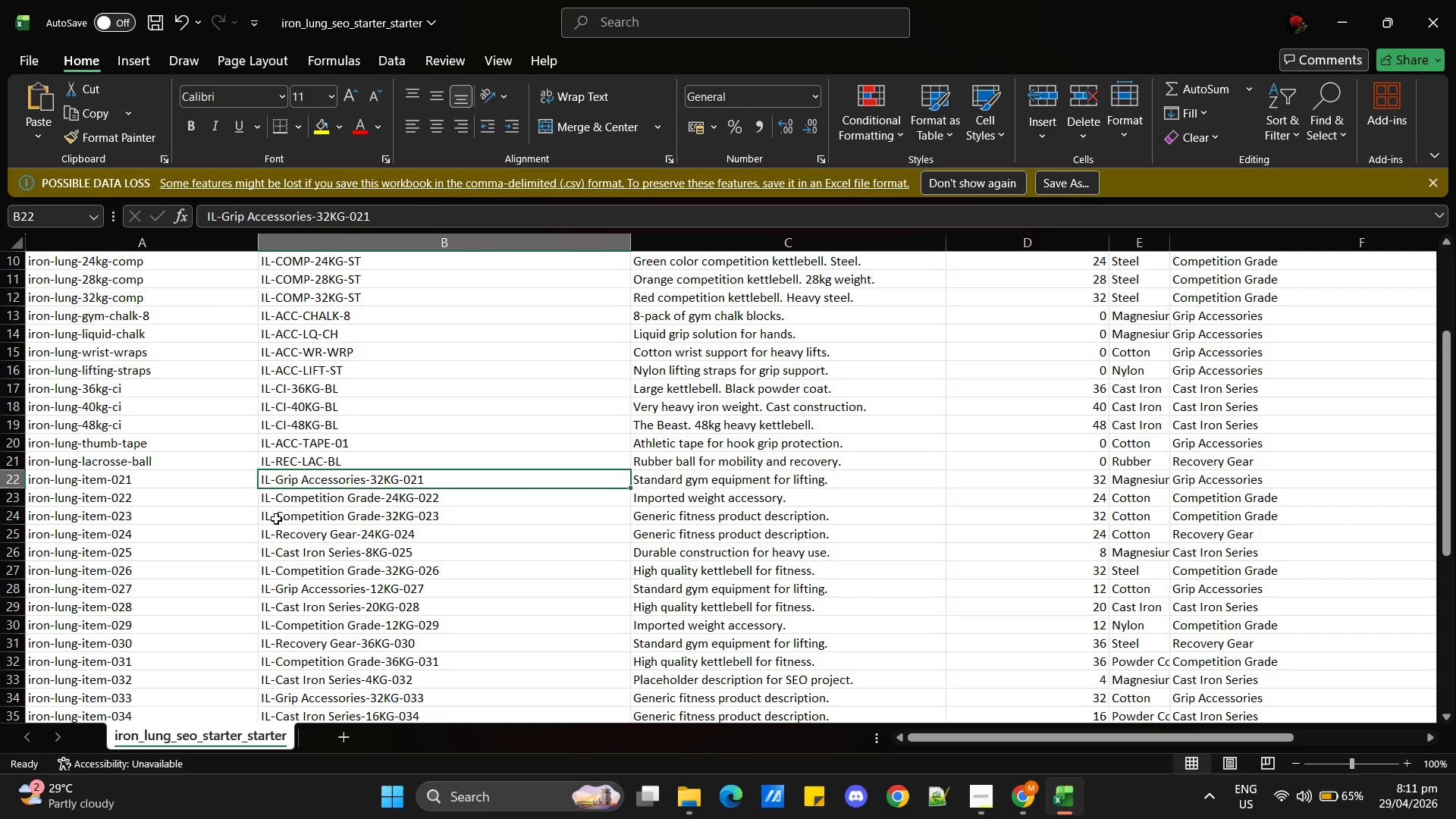 
key(Alt+Tab)
 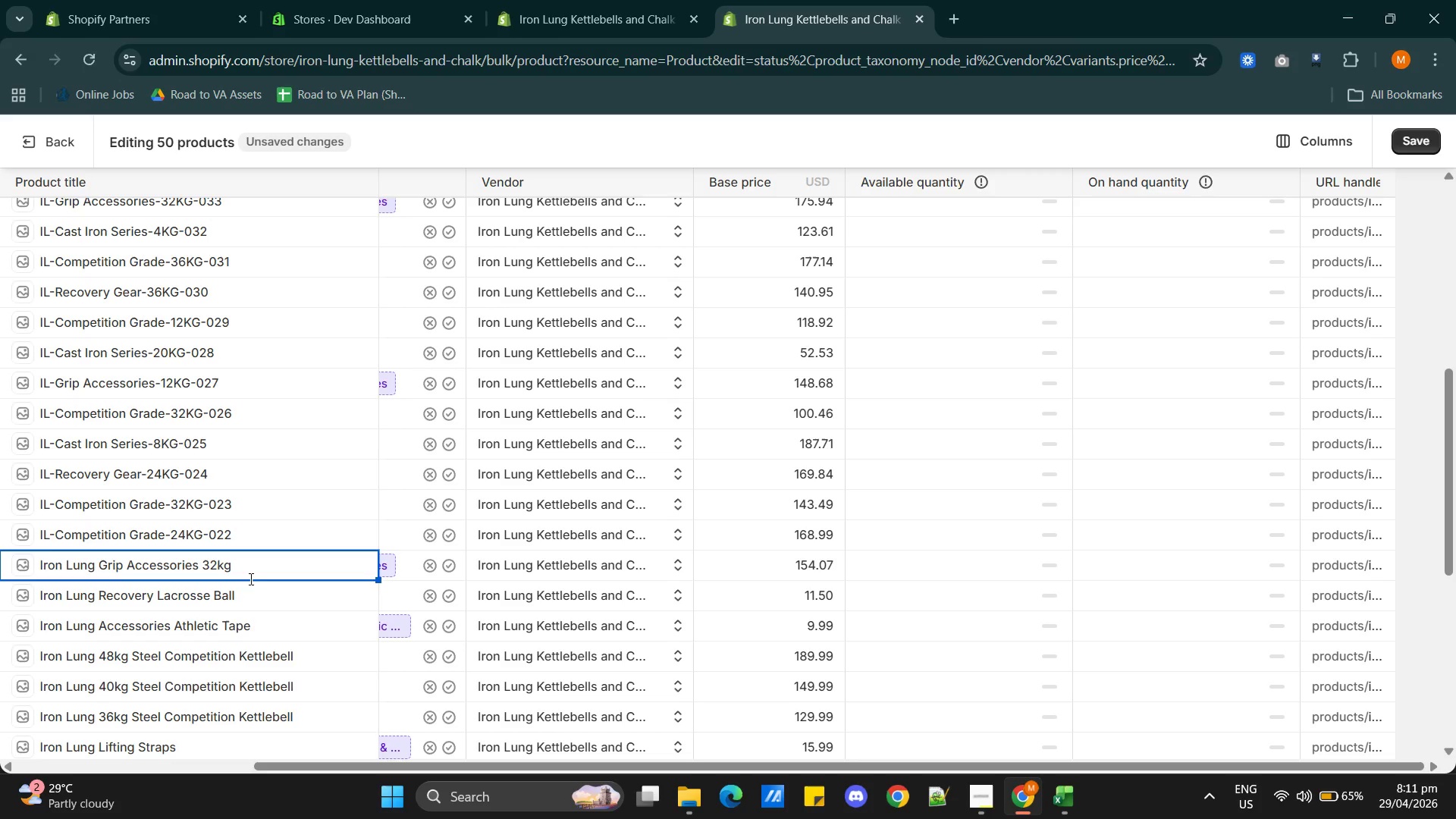 
left_click([206, 568])
 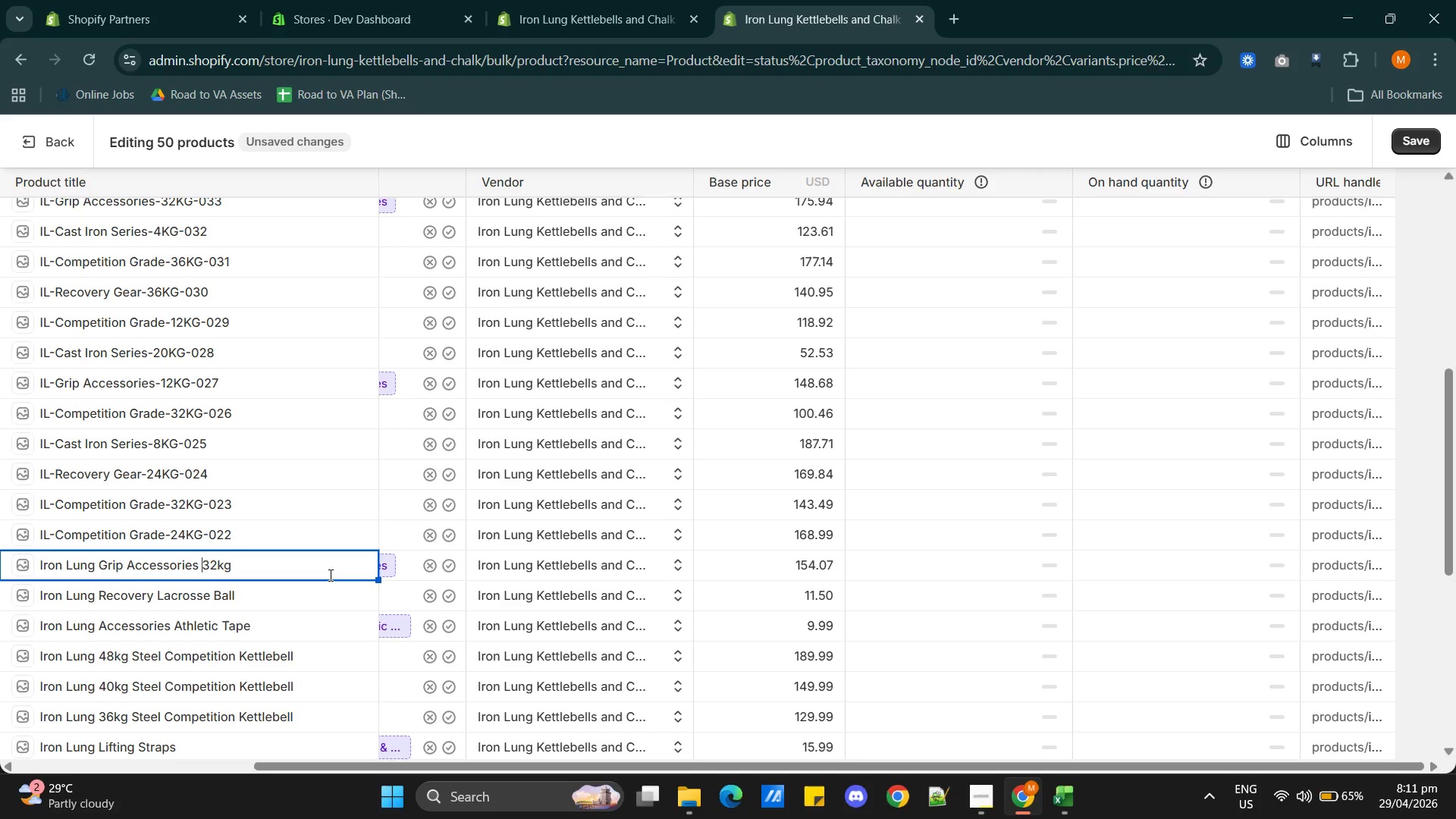 
type(for )
key(Backspace)
key(Backspace)
key(Backspace)
key(Backspace)
 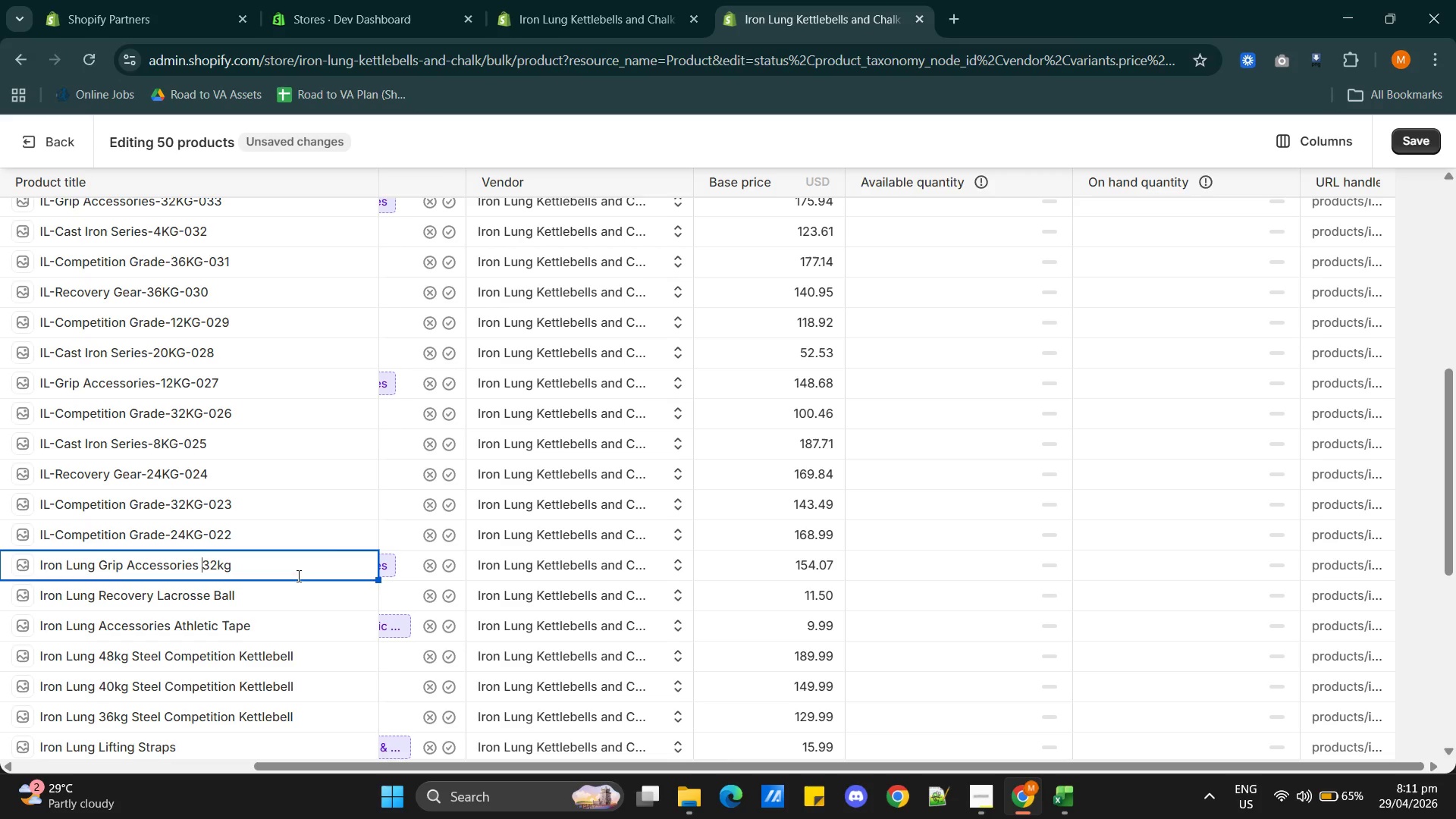 
left_click_drag(start_coordinate=[239, 563], to_coordinate=[203, 563])
 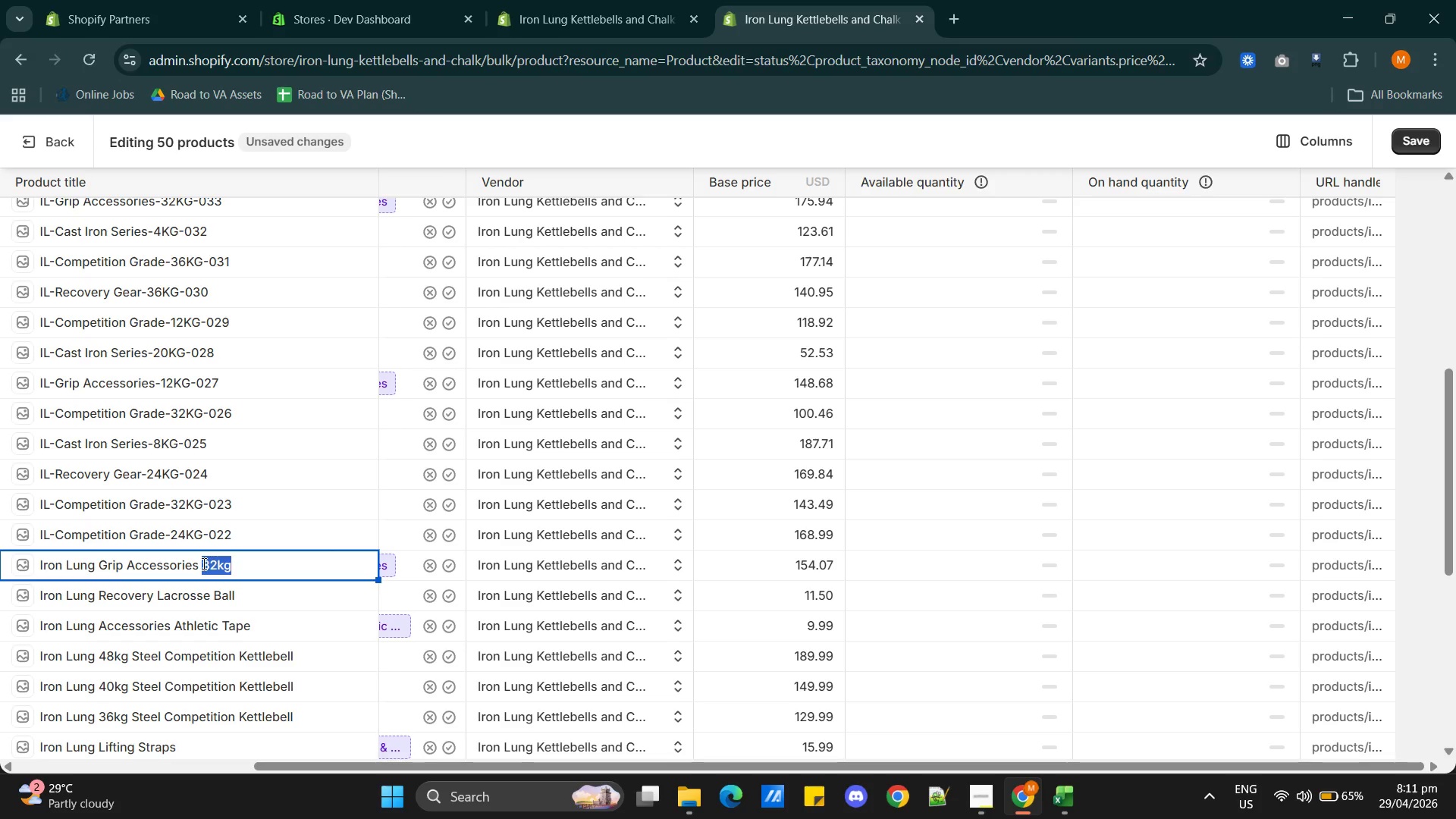 
key(Control+X)
 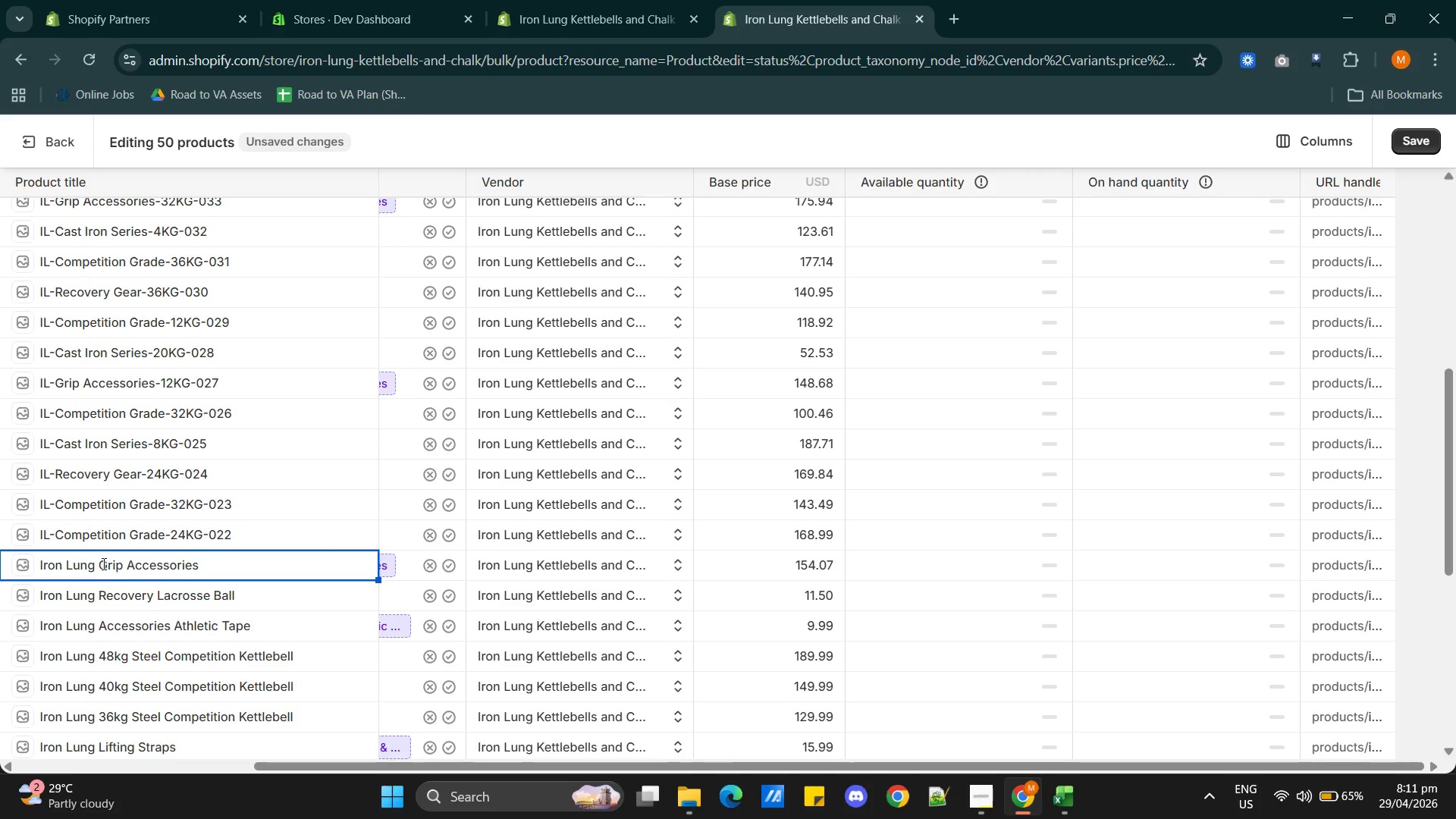 
left_click([102, 563])
 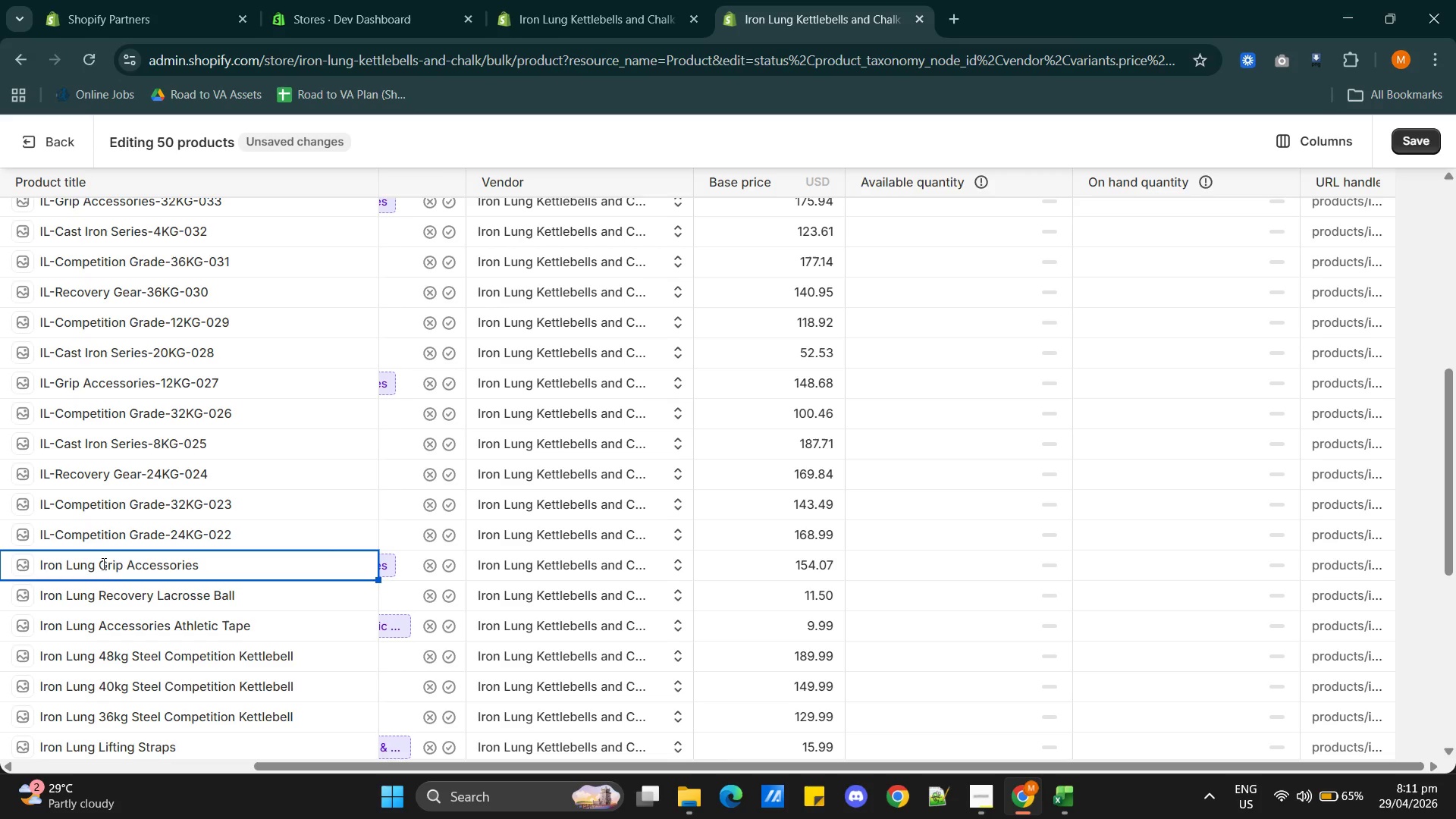 
key(Control+V)
 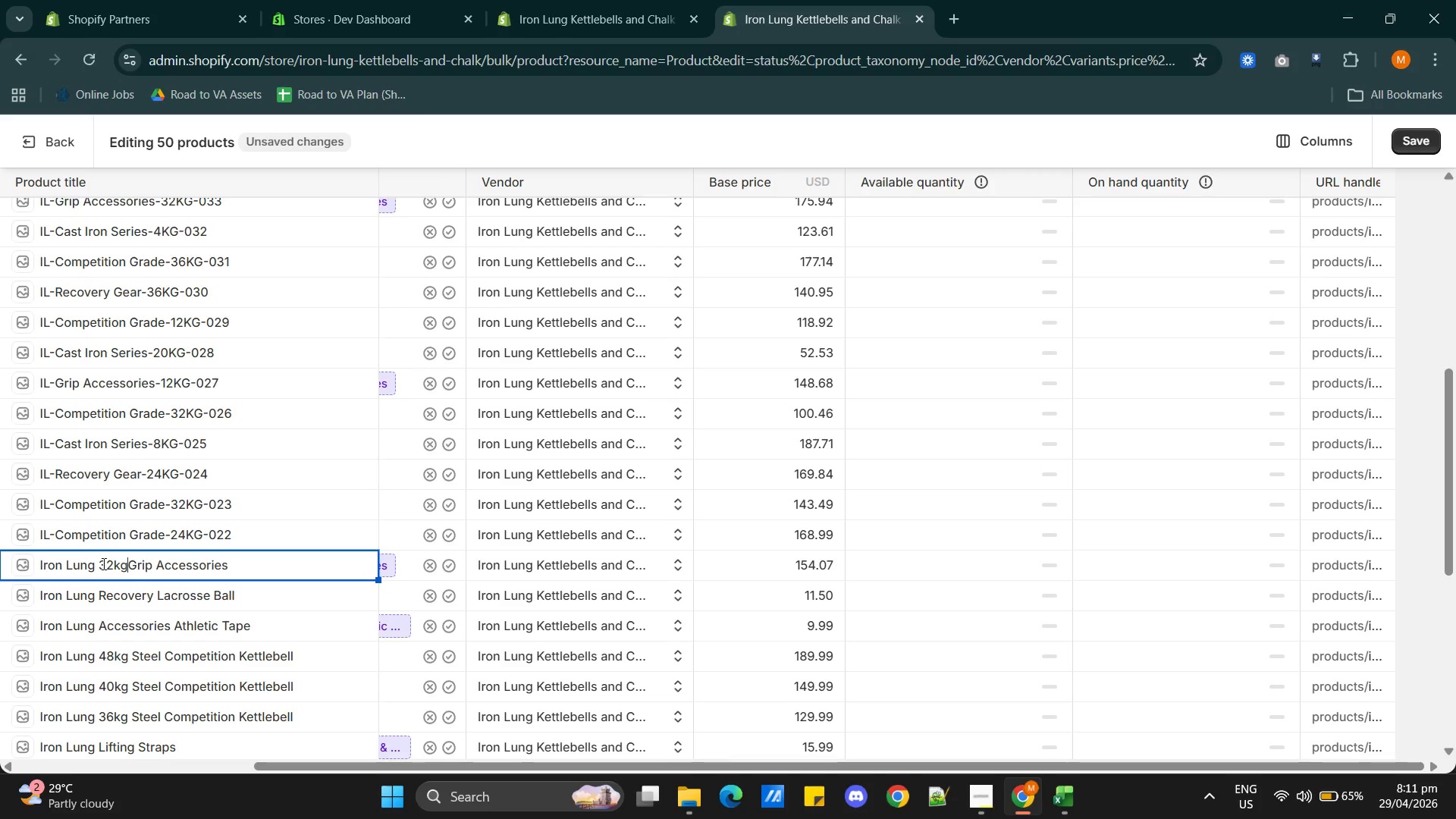 
key(Space)
 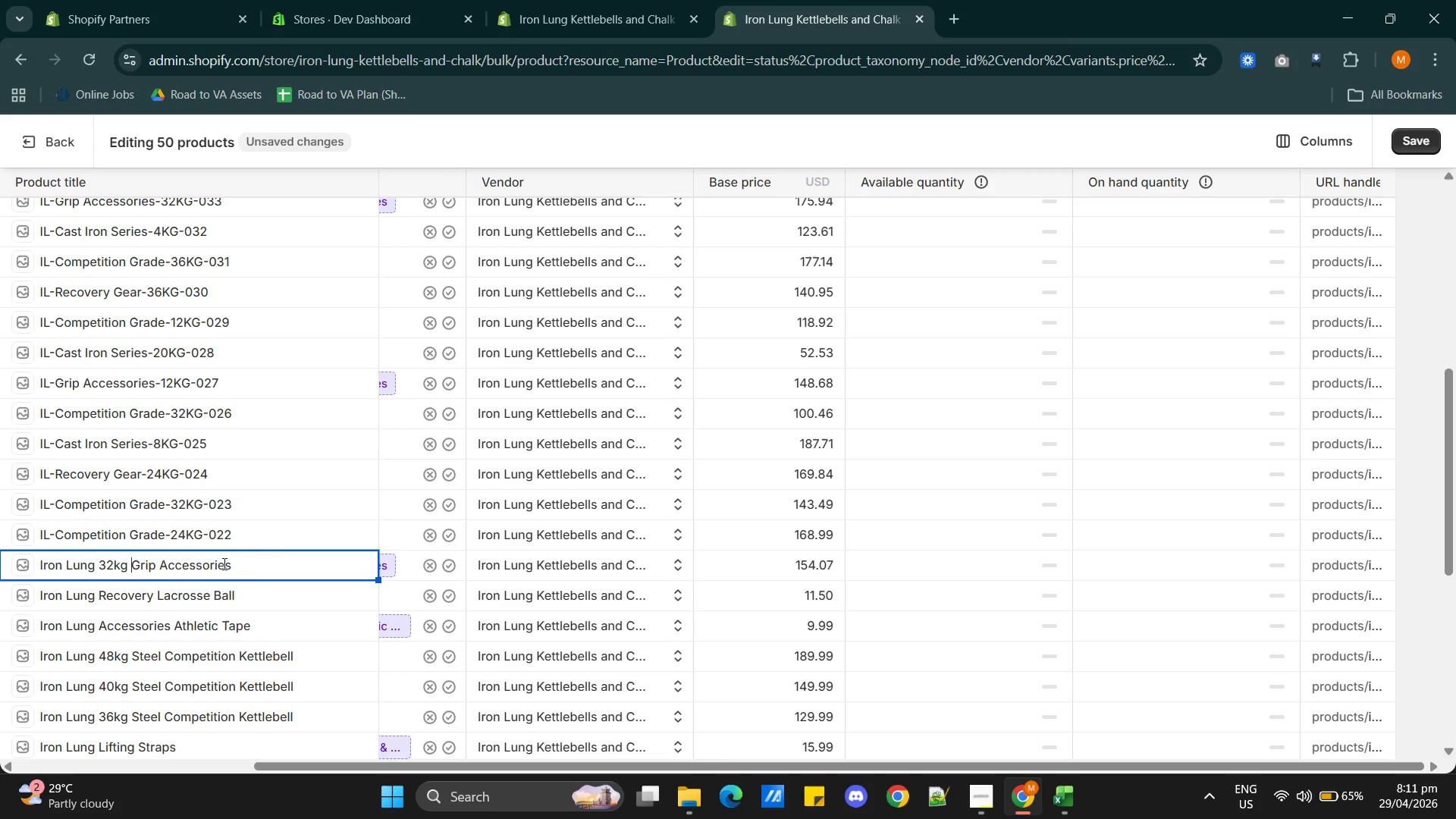 
left_click([263, 569])
 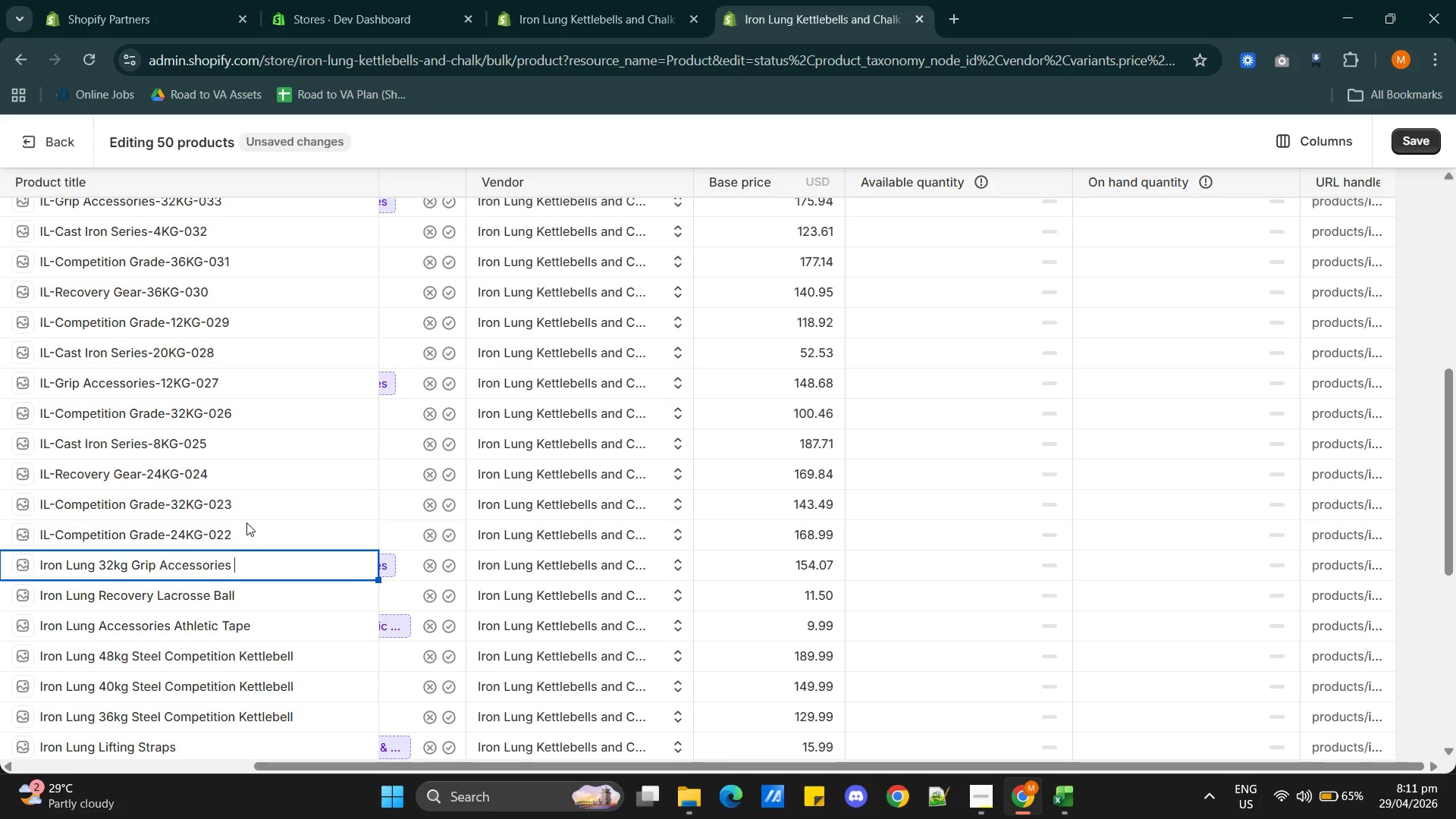 
left_click([246, 522])
 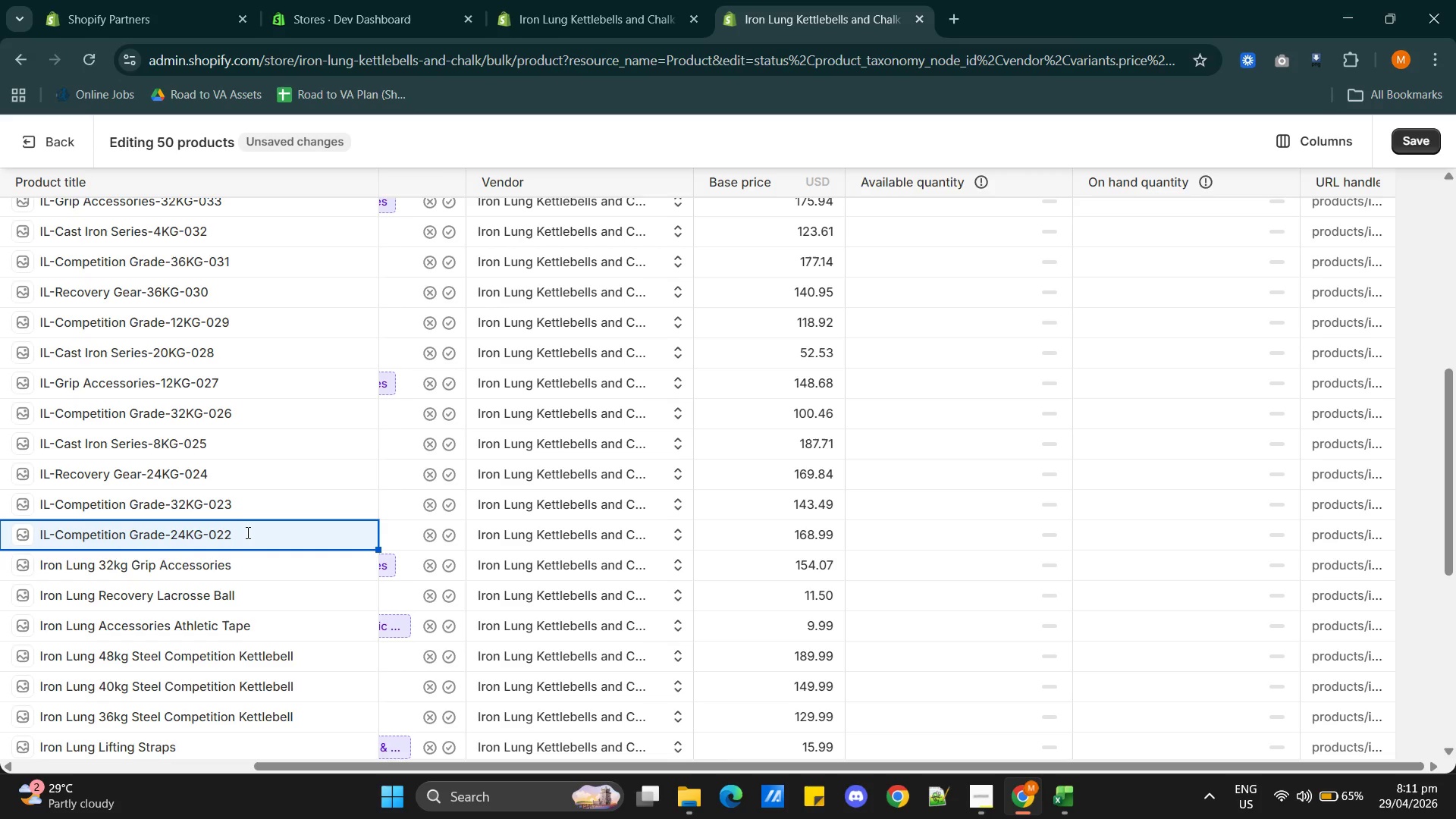 
left_click([246, 533])
 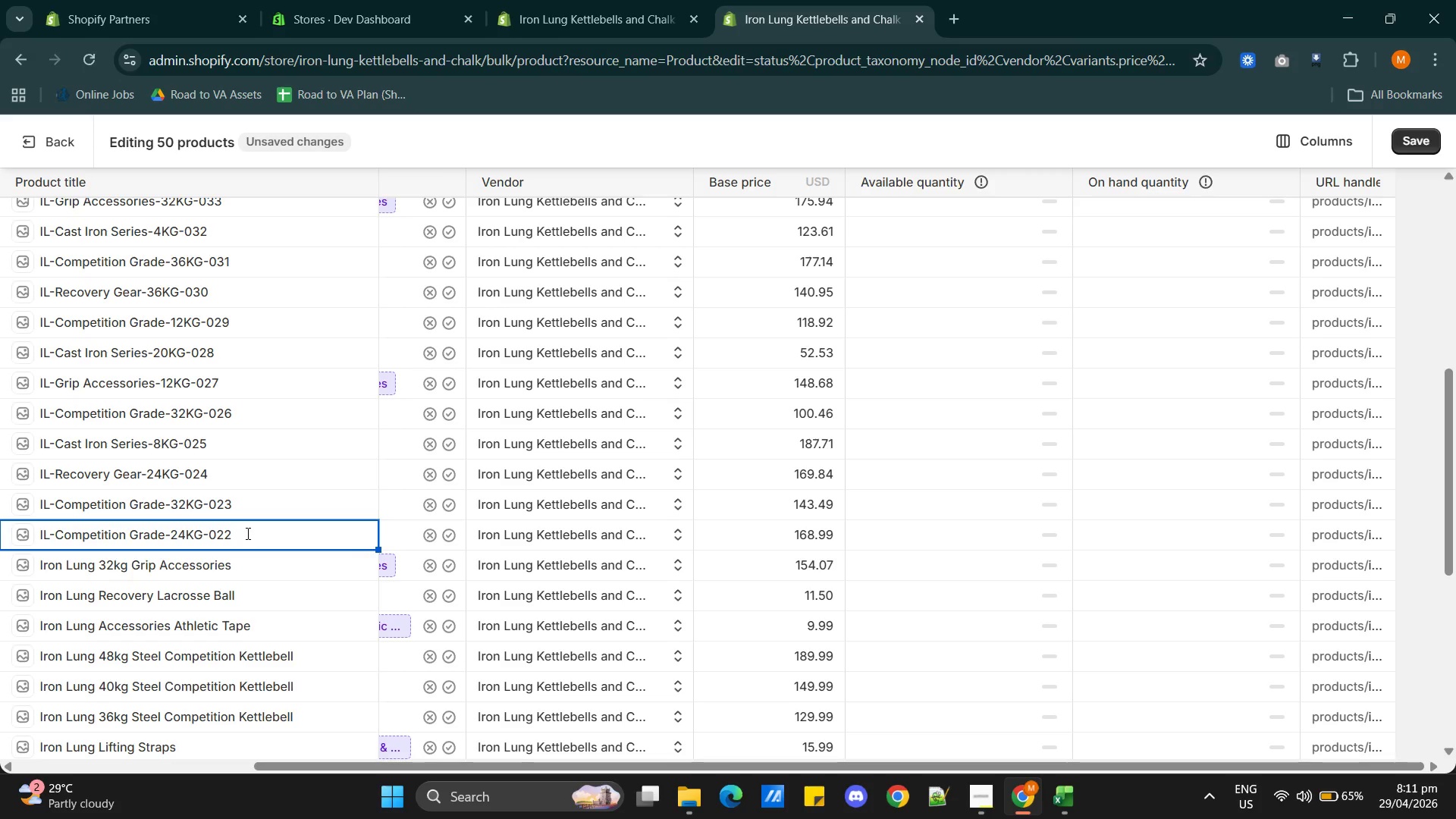 
key(Alt+AltLeft)
 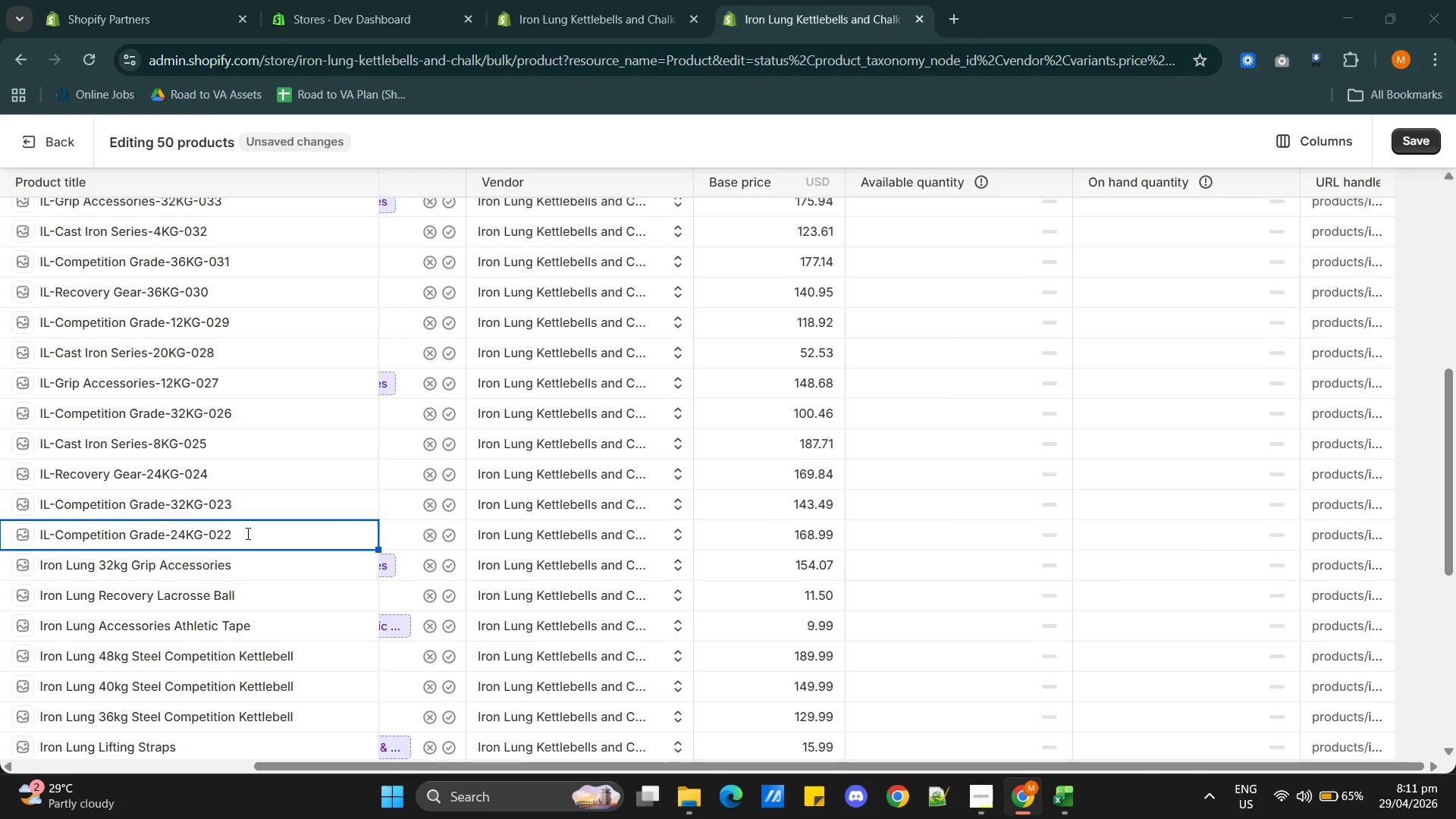 
key(Alt+Tab)
 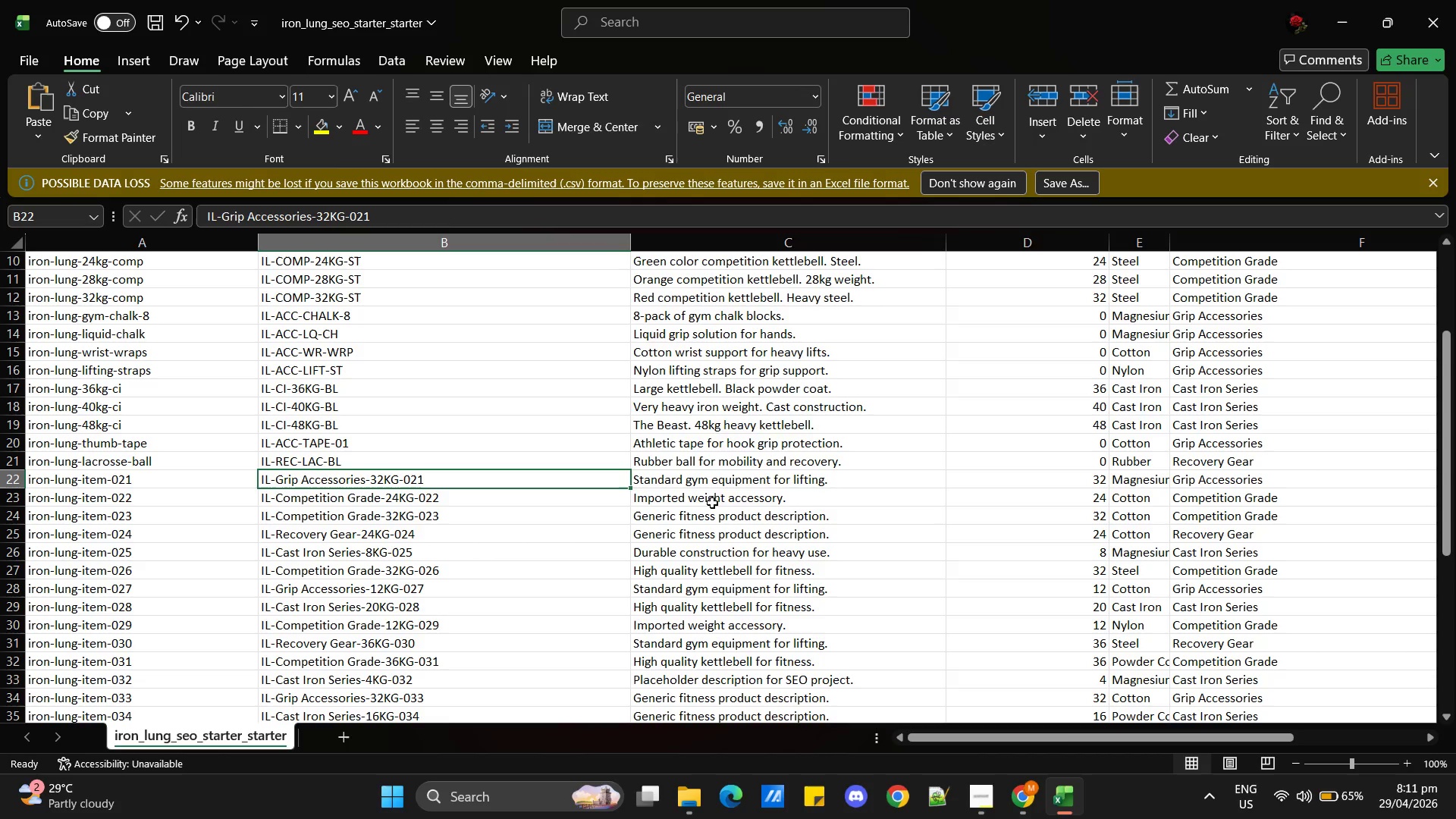 
left_click([711, 500])
 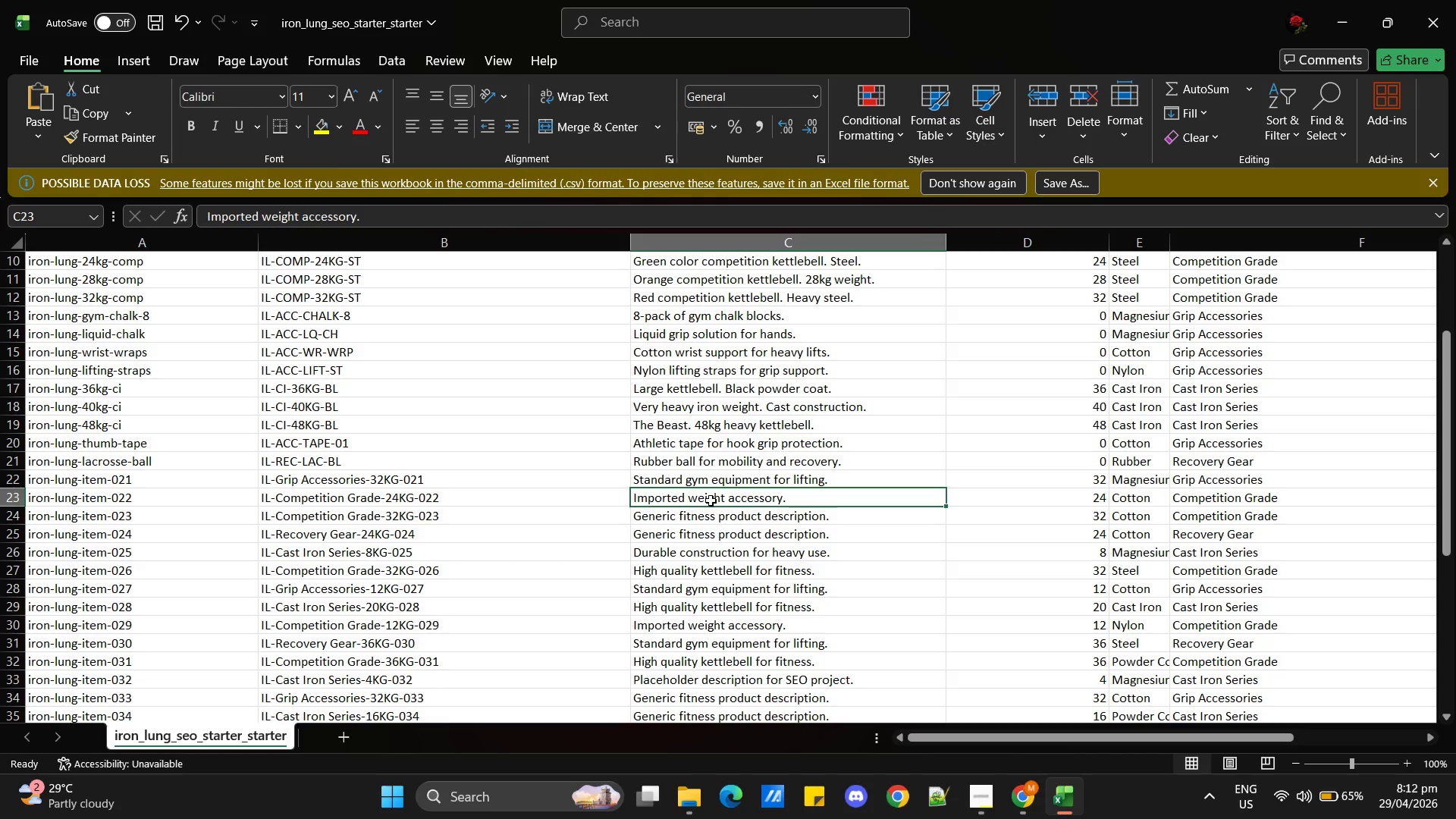 
wait(57.95)
 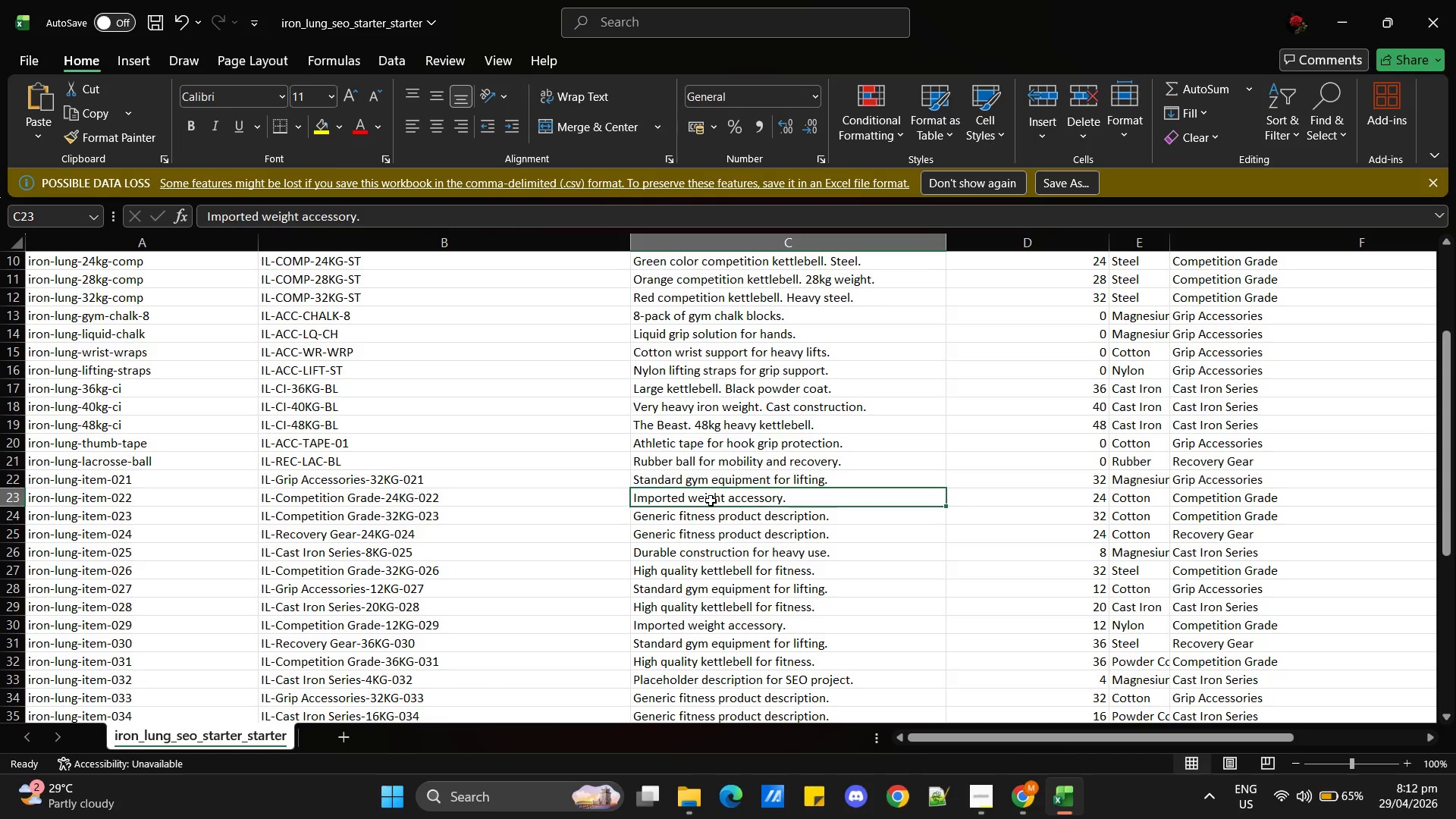 
key(Alt+AltLeft)
 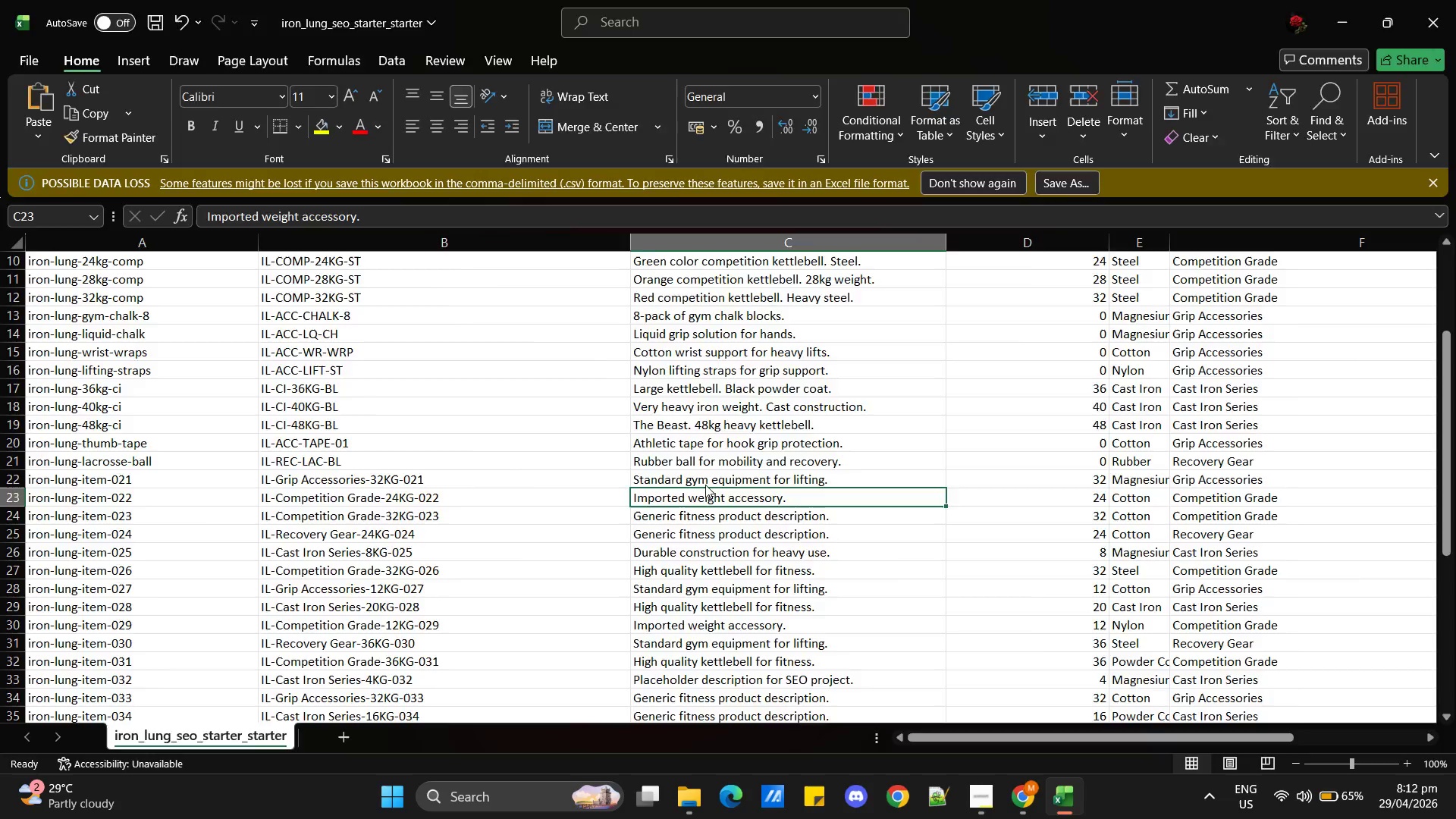 
key(Alt+Tab)
 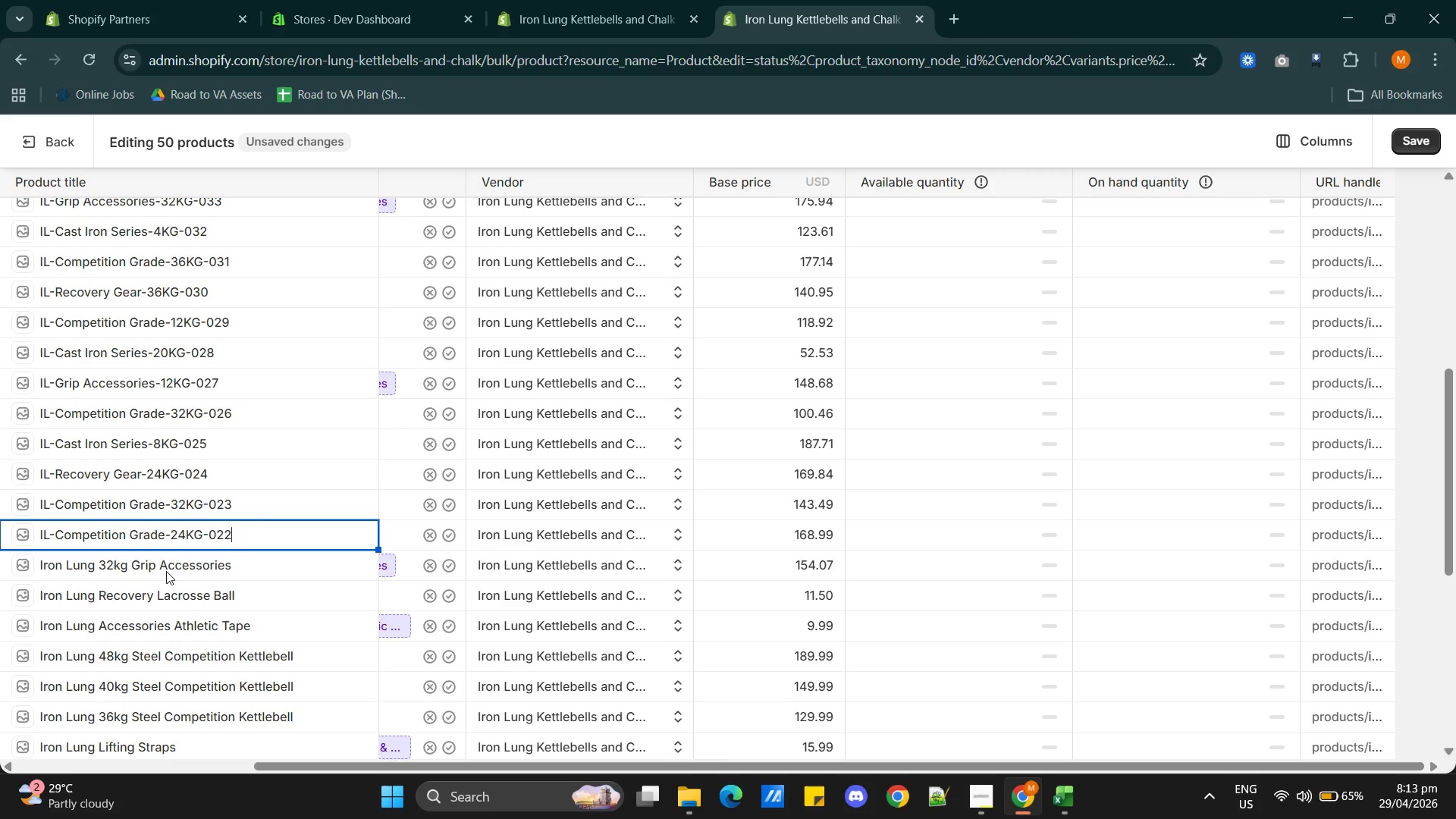 
wait(34.39)
 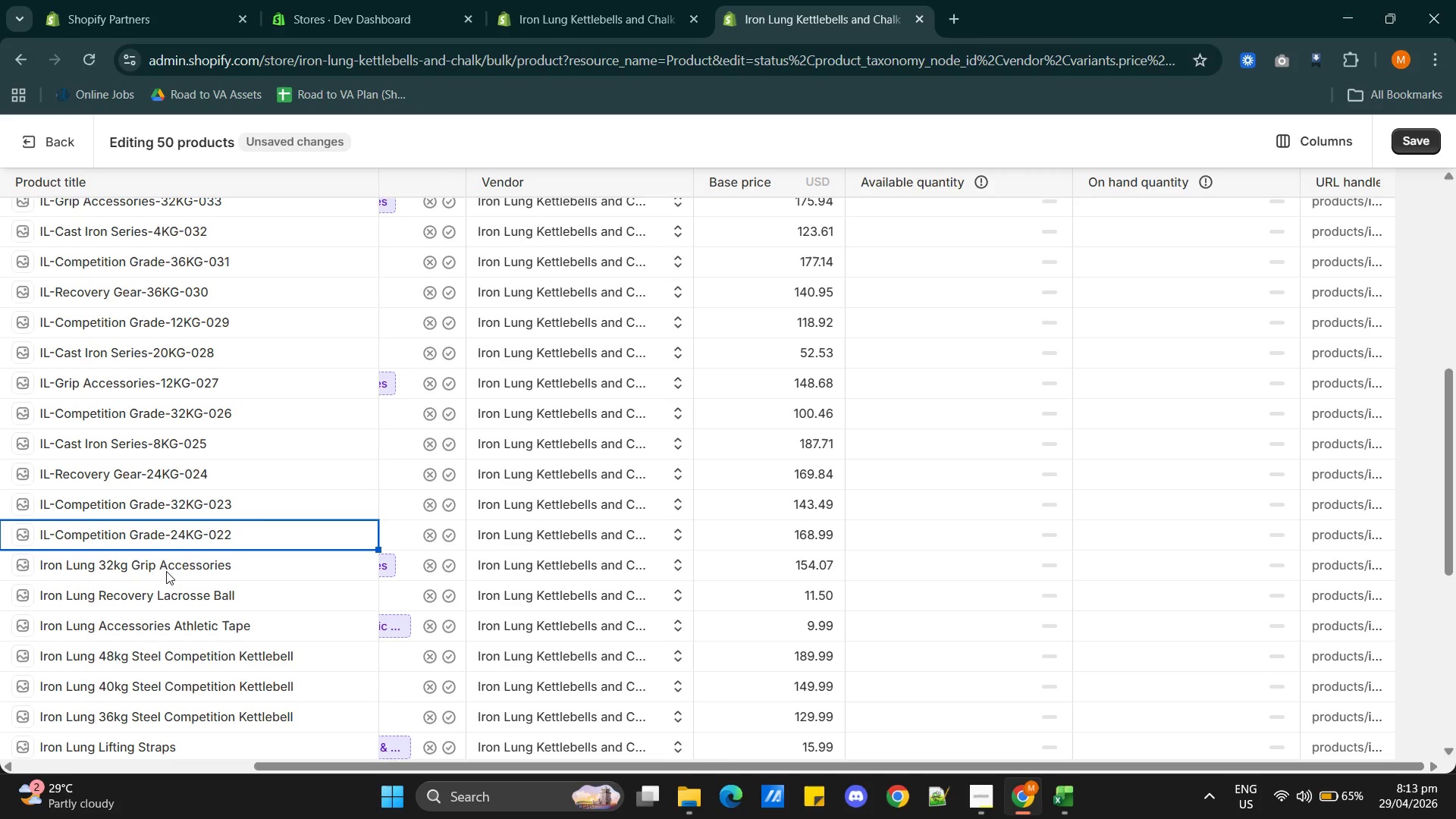 
key(Alt+Tab)
 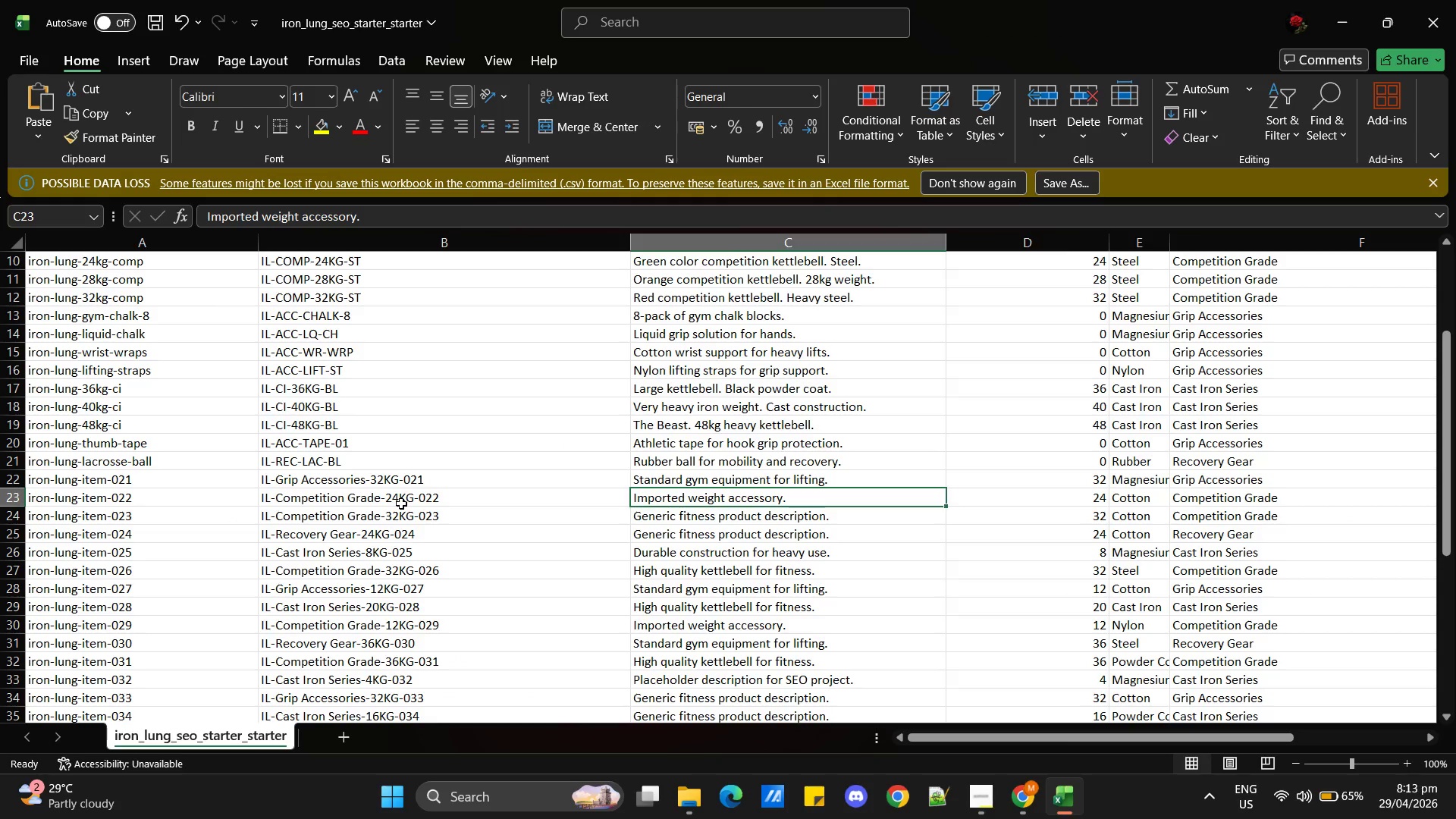 
left_click([401, 502])
 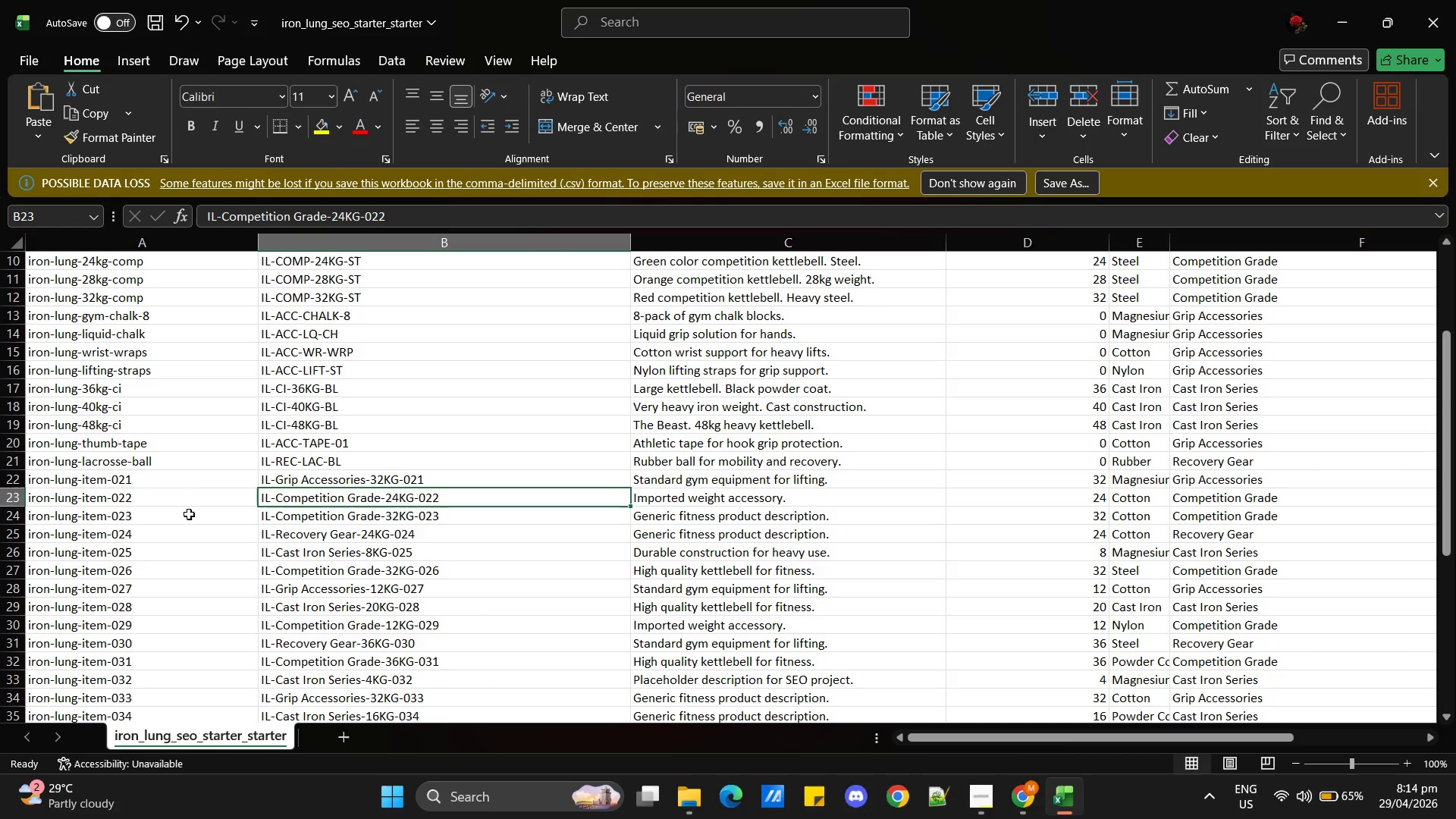 
wait(42.69)
 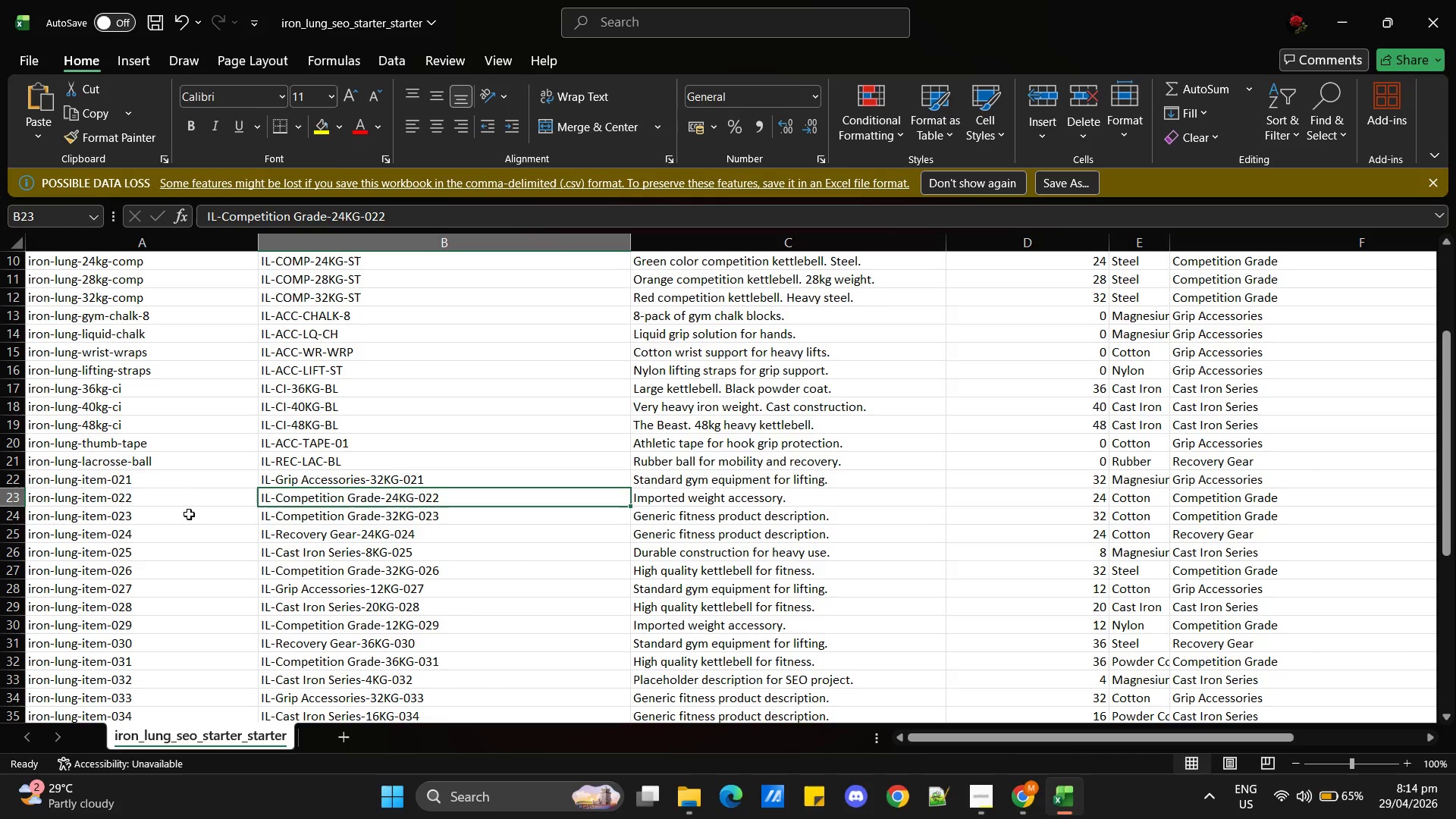 
left_click([306, 524])
 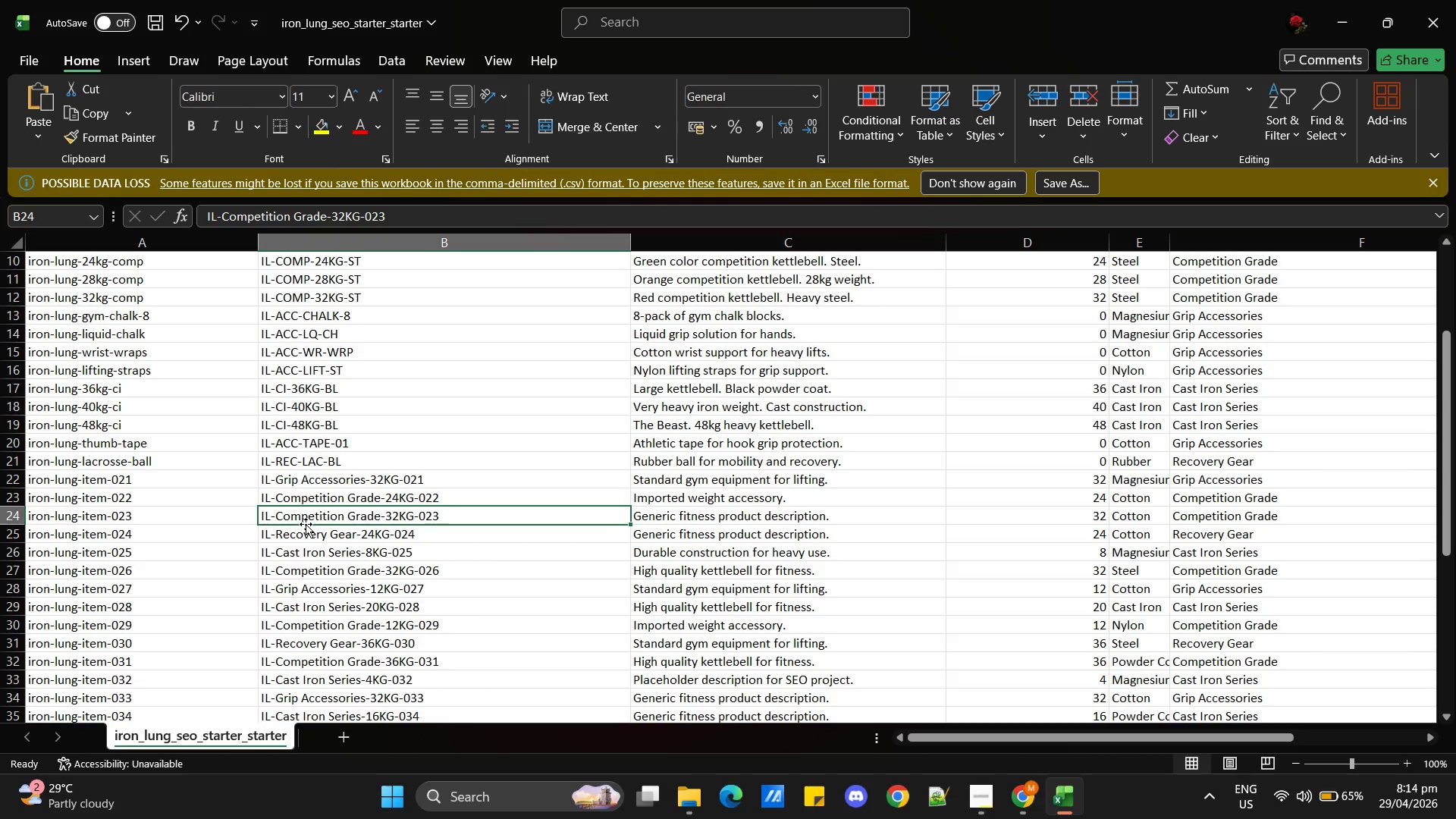 
key(Alt+AltLeft)
 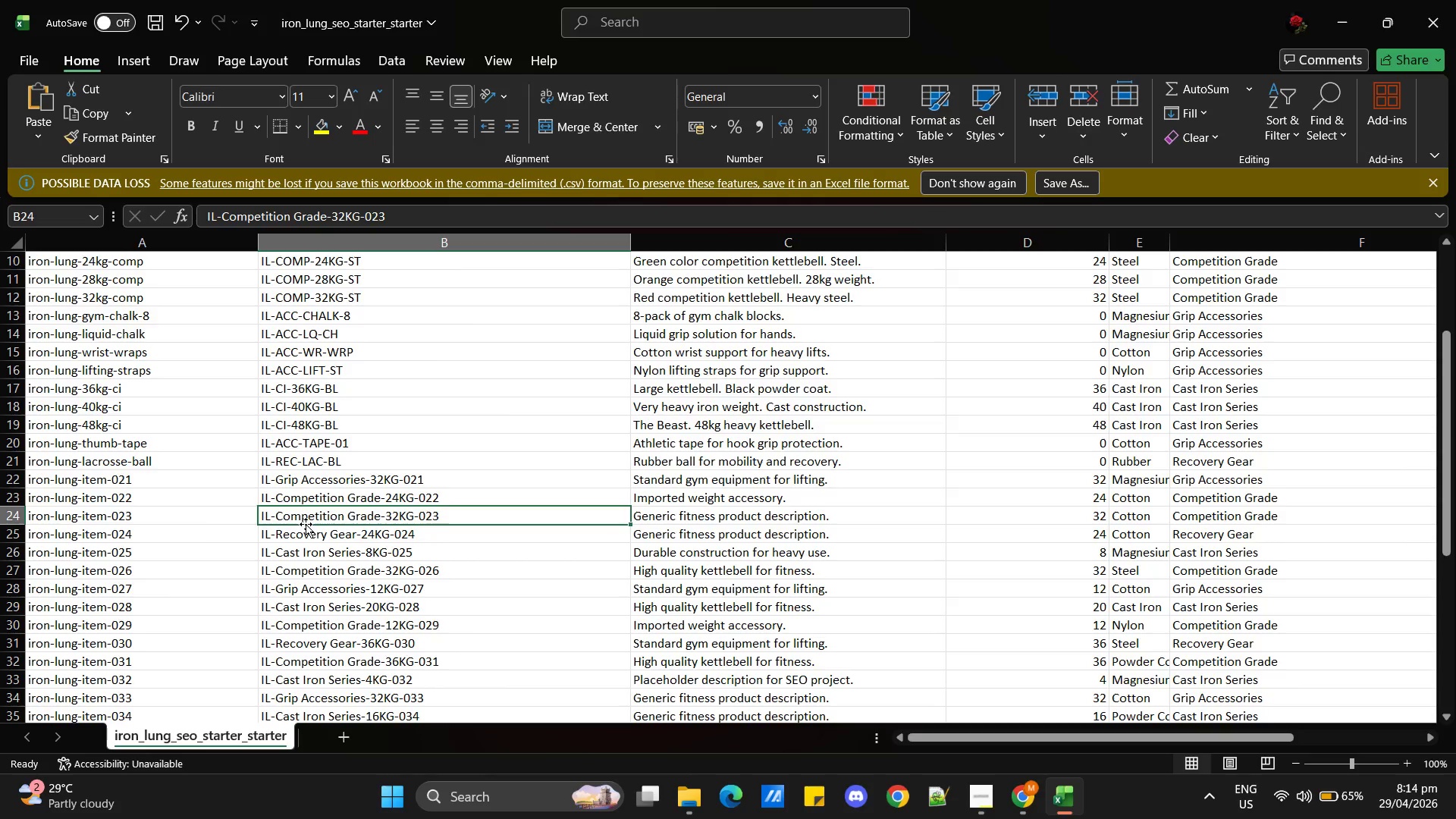 
key(Alt+Tab)
 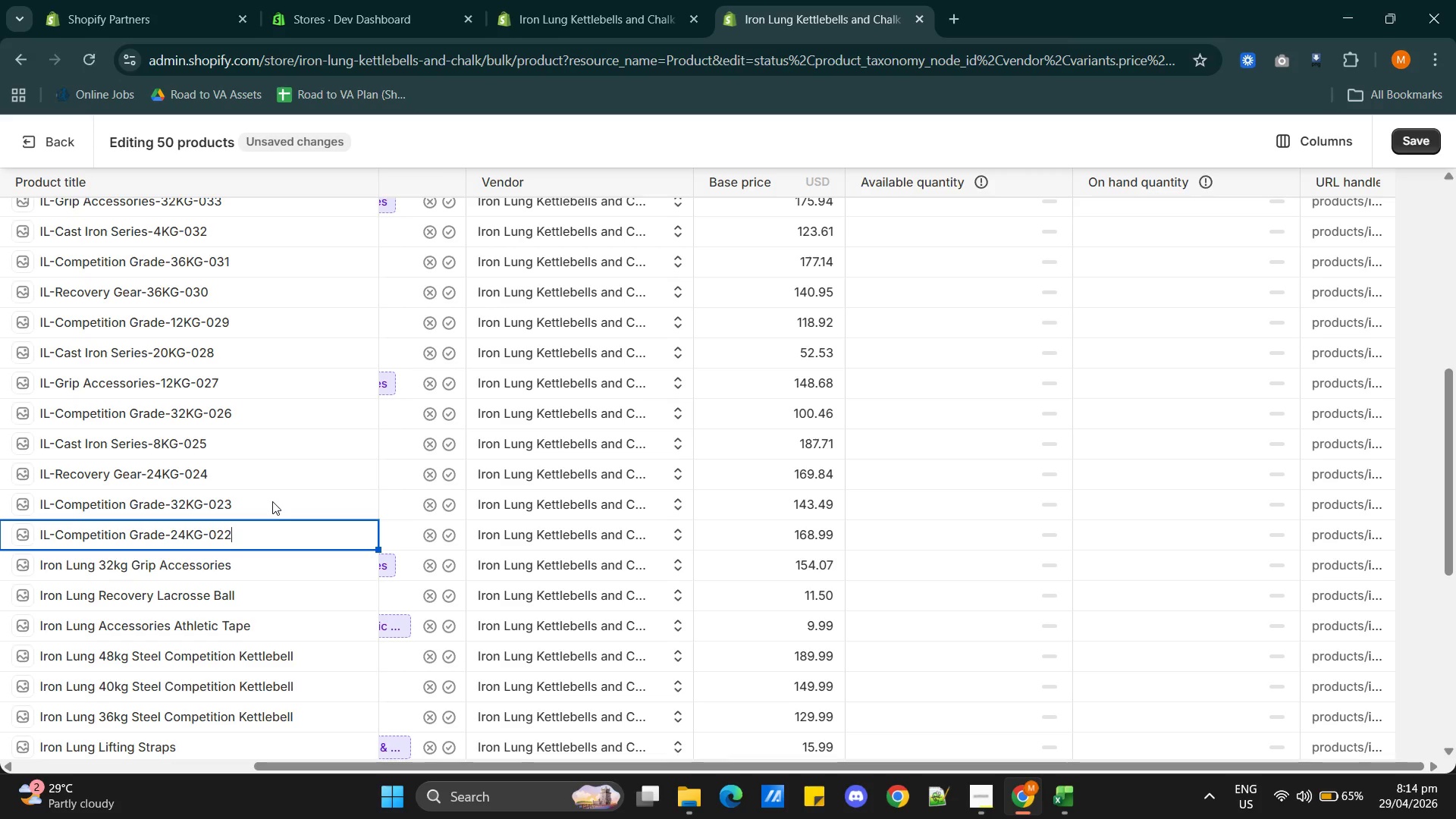 
double_click([272, 501])
 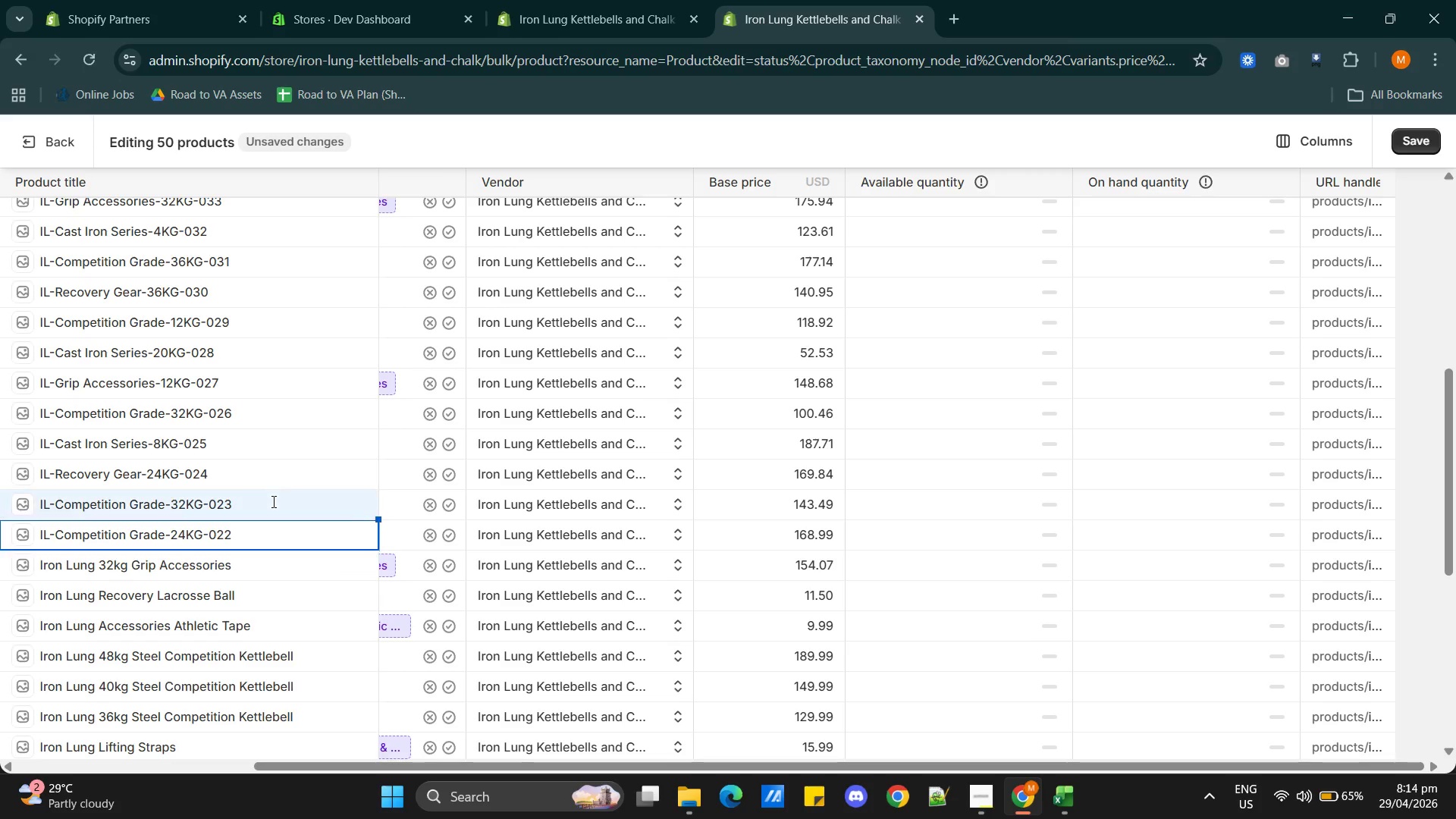 
triple_click([272, 501])
 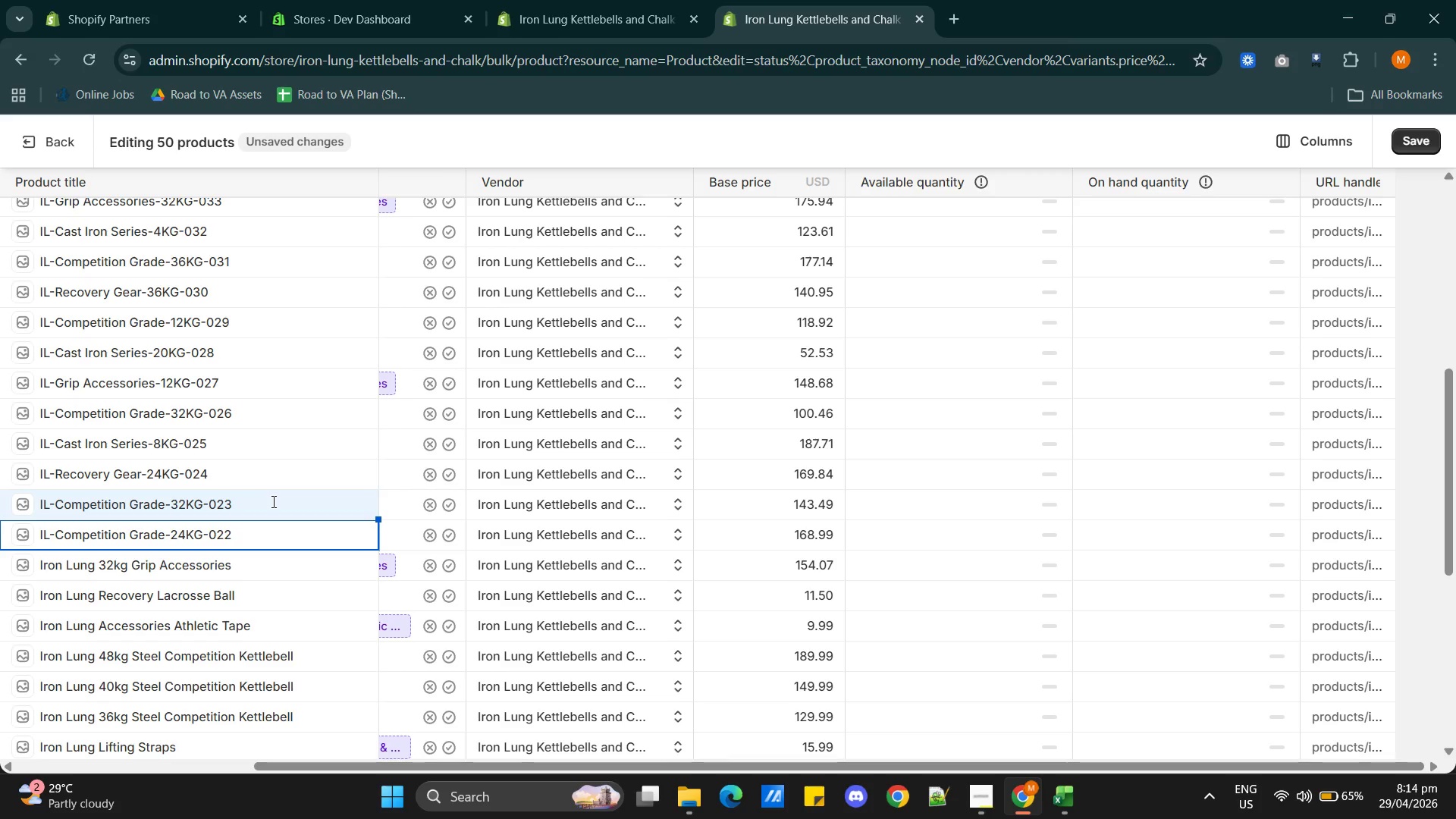 
triple_click([272, 501])
 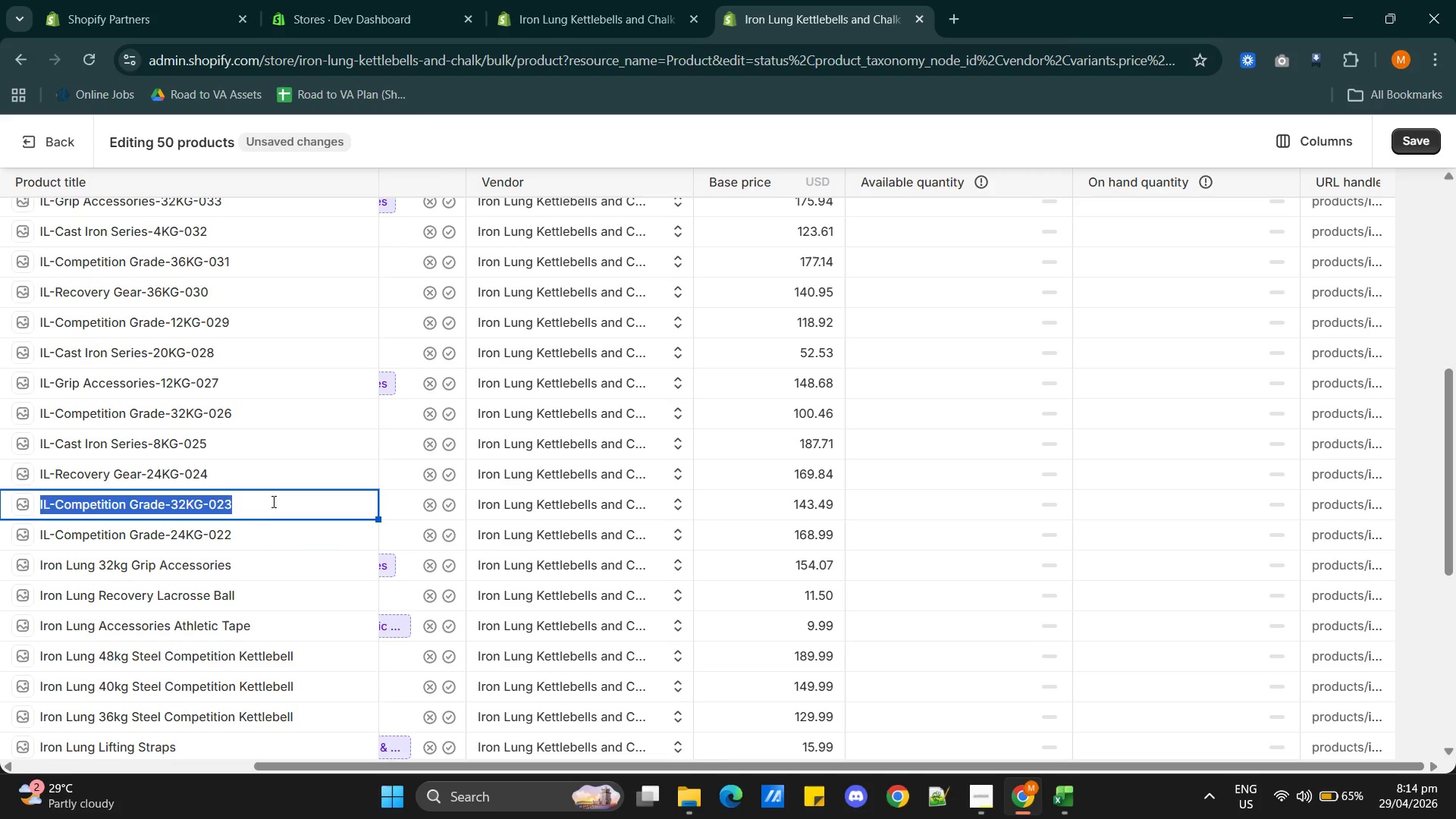 
triple_click([272, 501])
 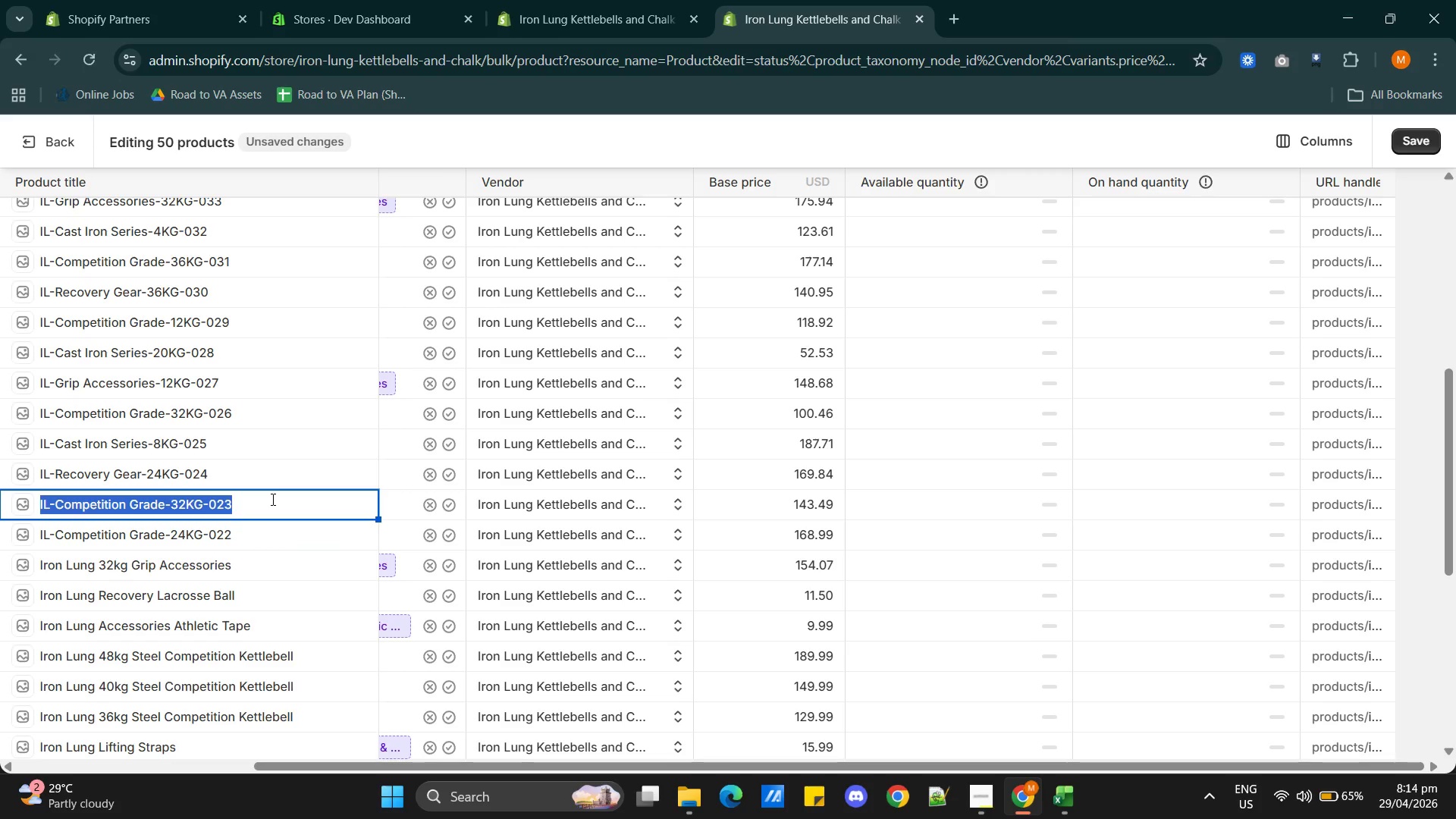 
type(Iron Lung Competition Ke)
 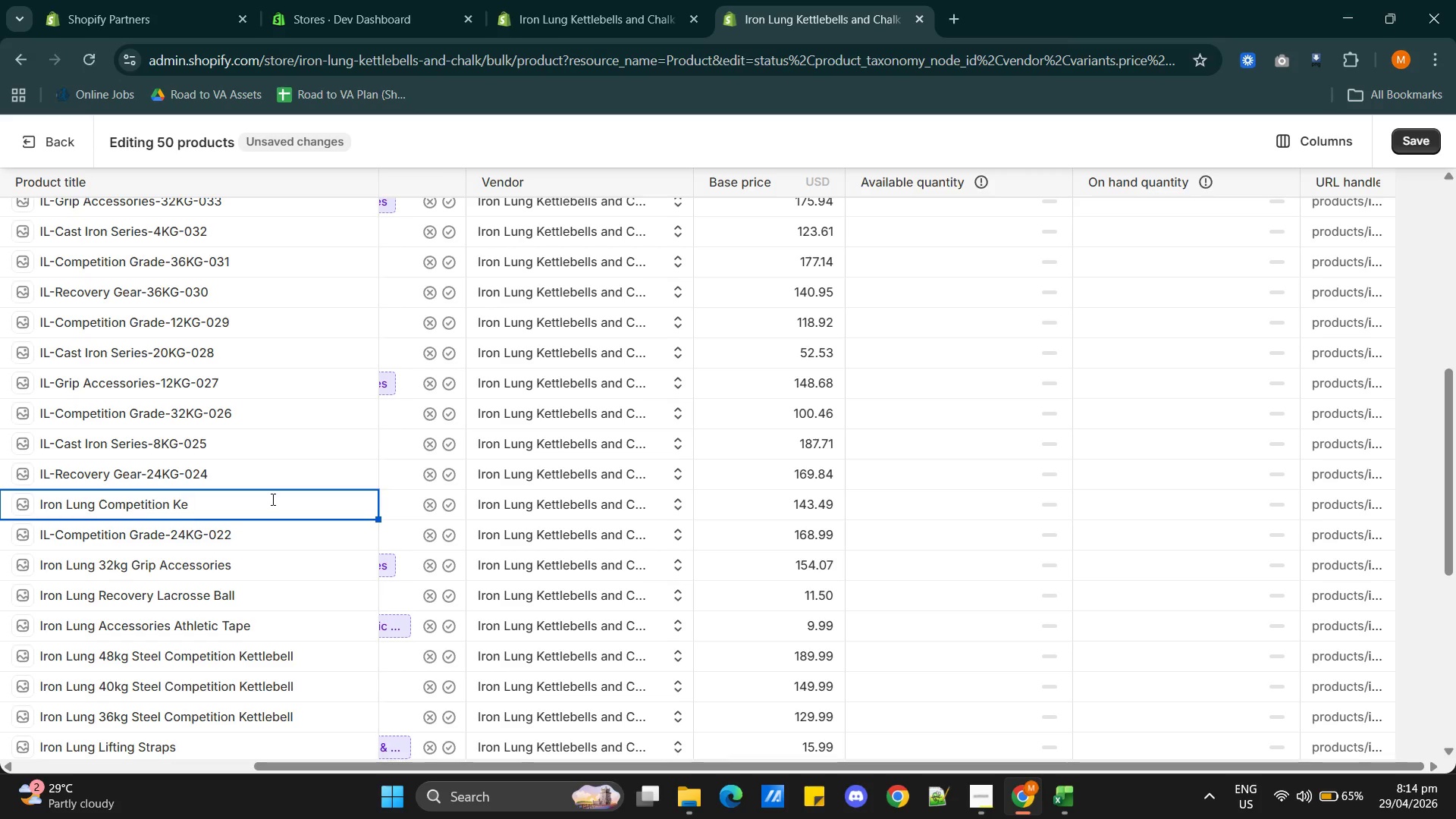 
type(ttke)
key(Backspace)
key(Backspace)
type(leball)
 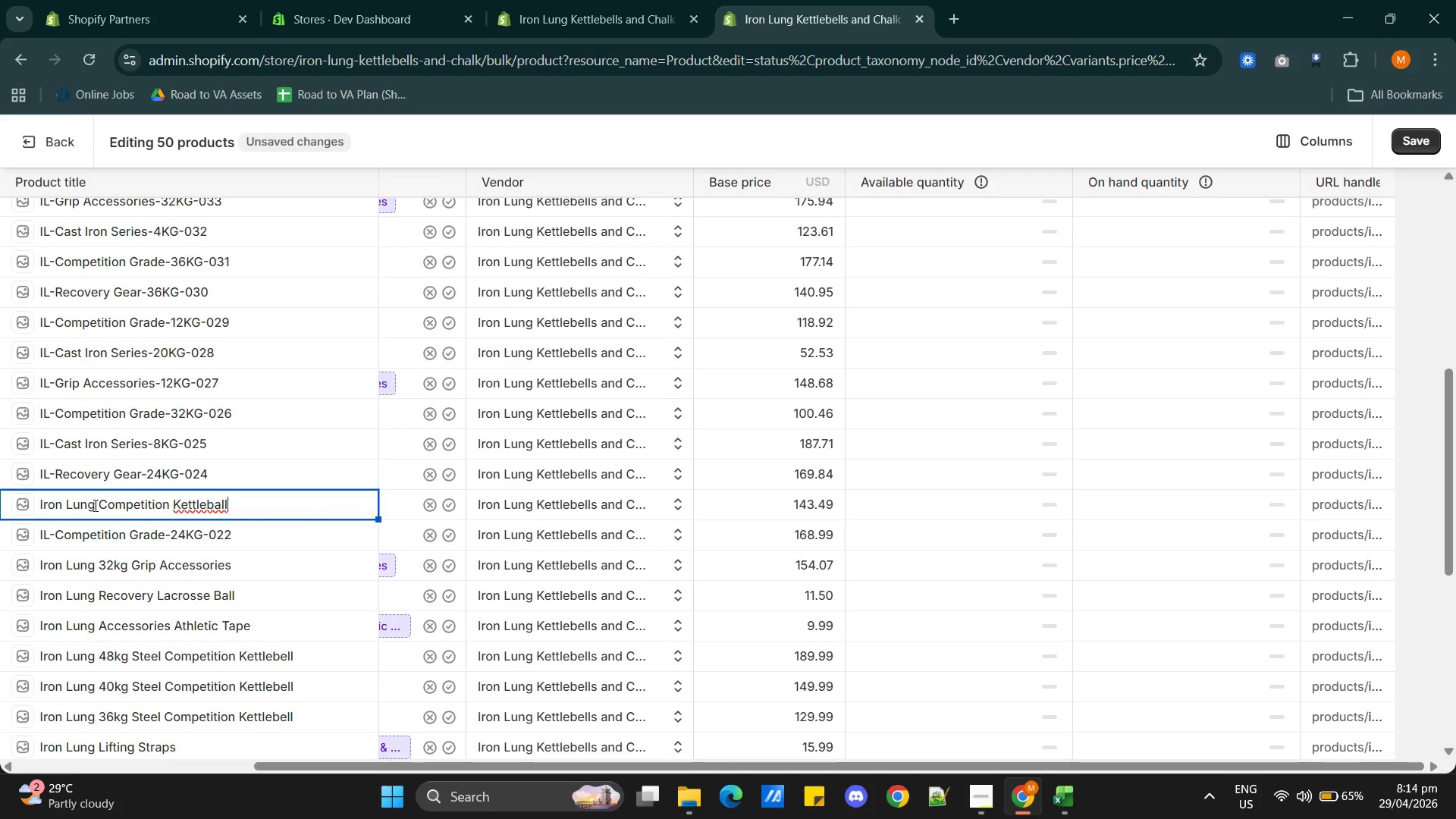 
left_click([98, 504])
 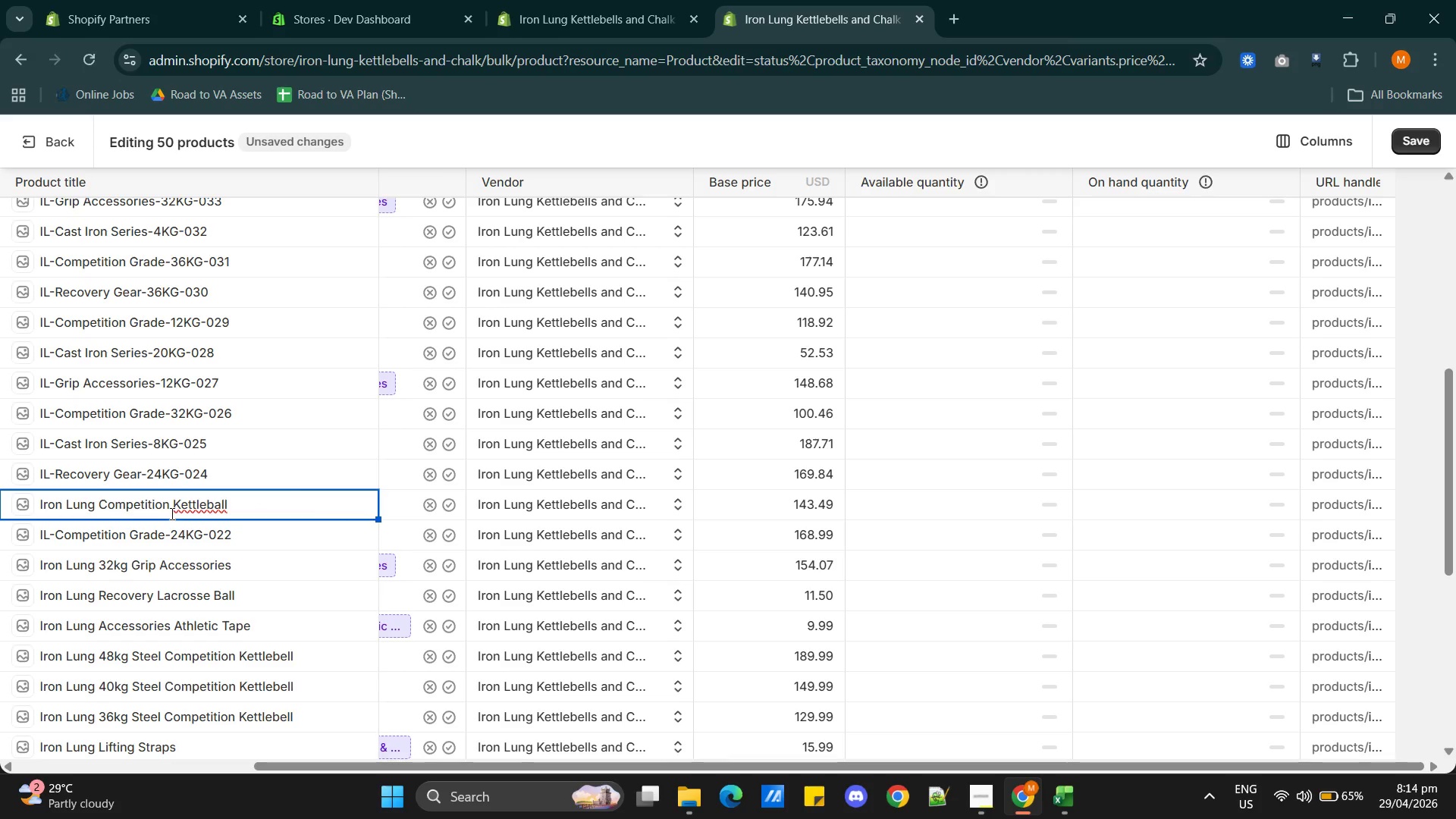 
type(32kg )
 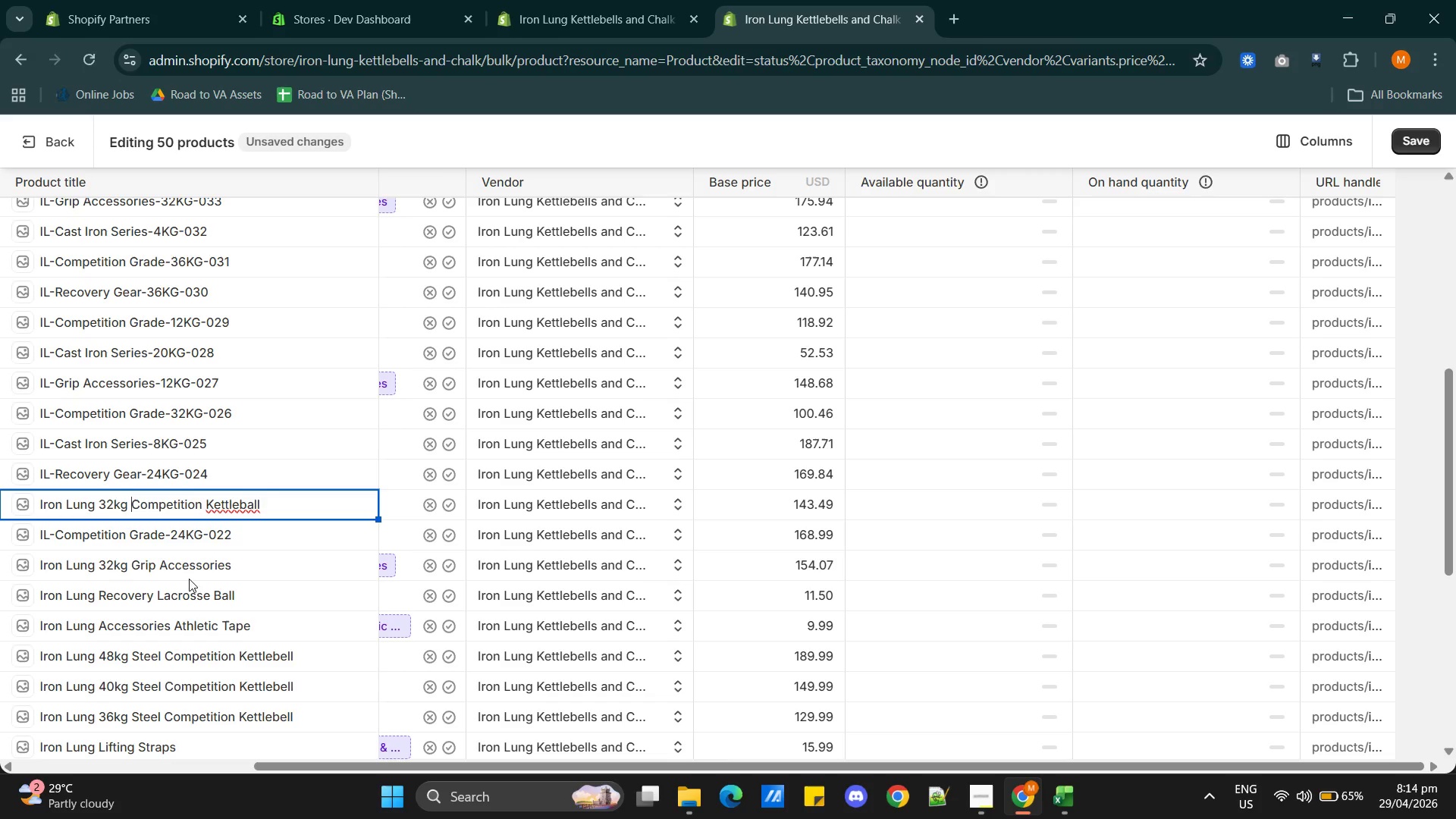 
wait(7.38)
 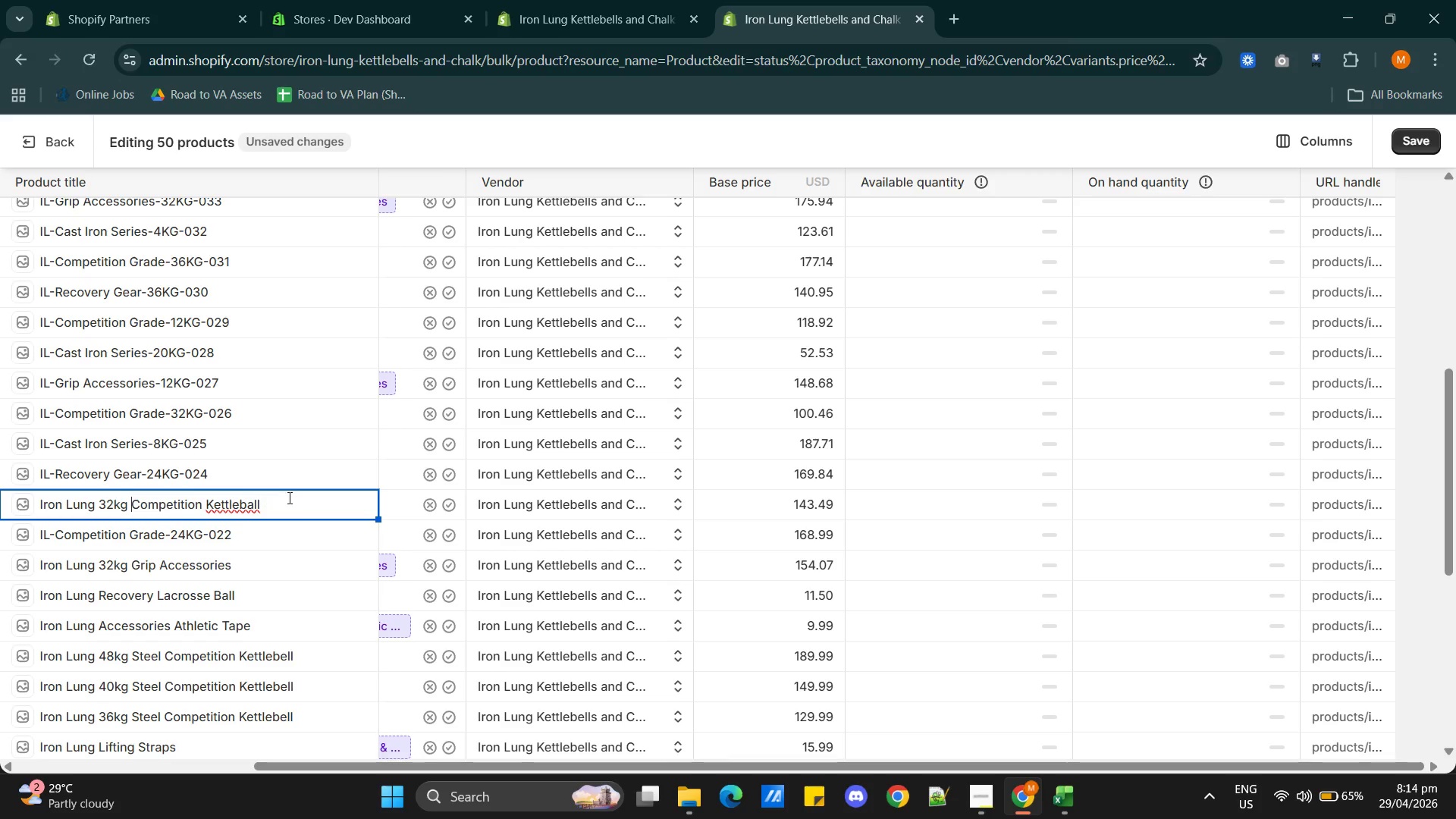 
left_click([281, 499])
 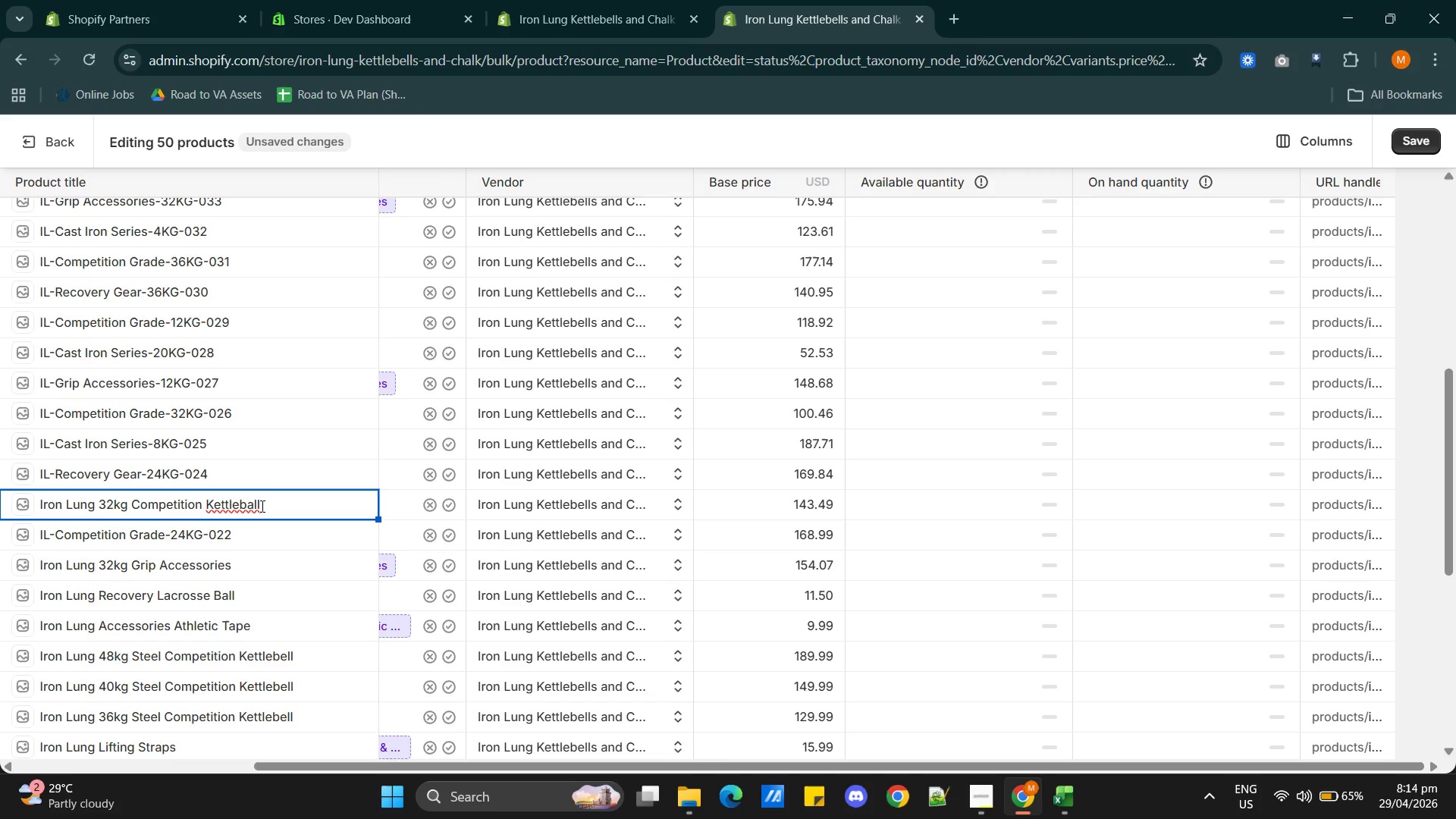 
key(Backspace)
key(Backspace)
key(Backspace)
type(ell)
 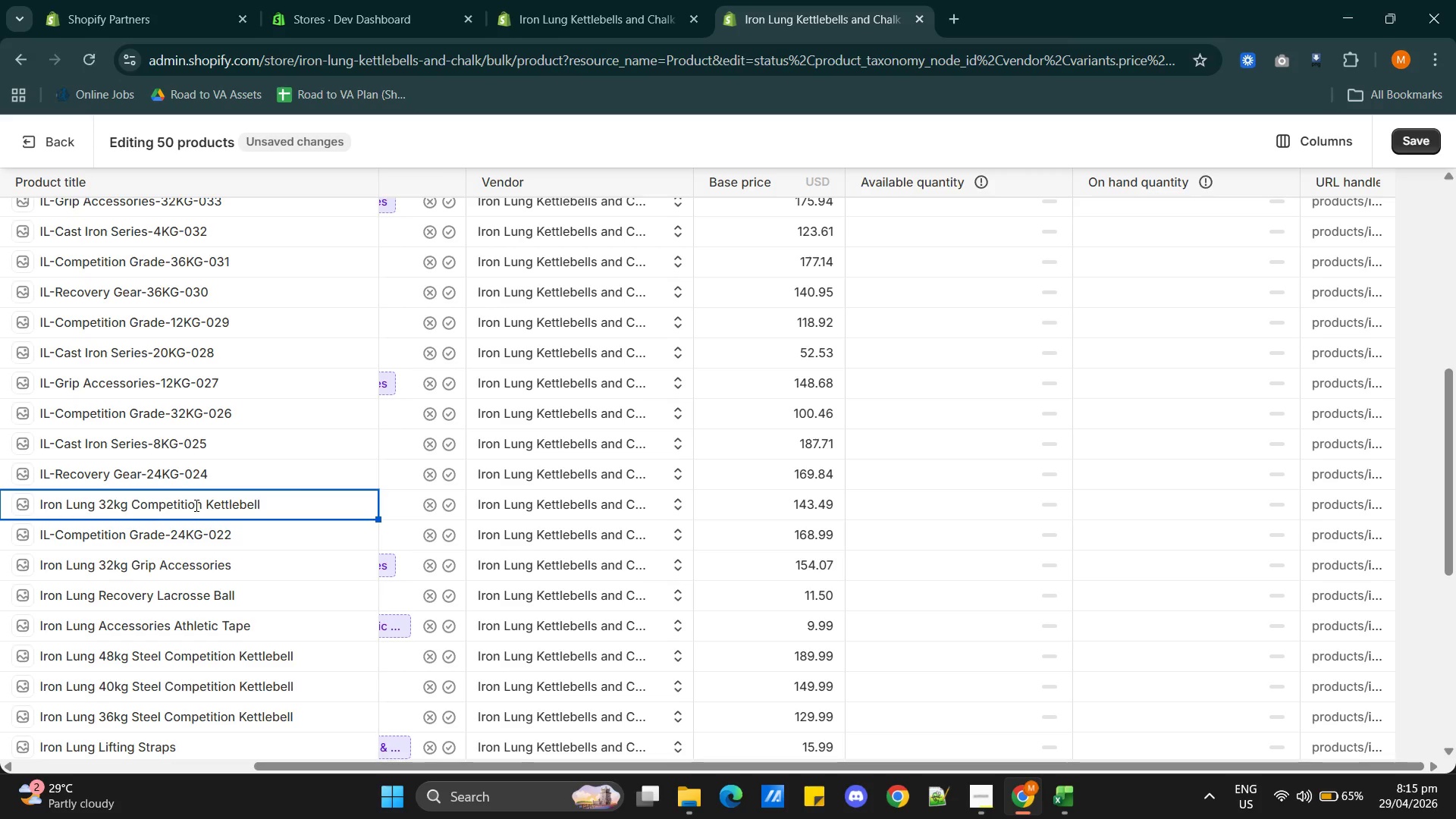 
double_click([195, 505])
 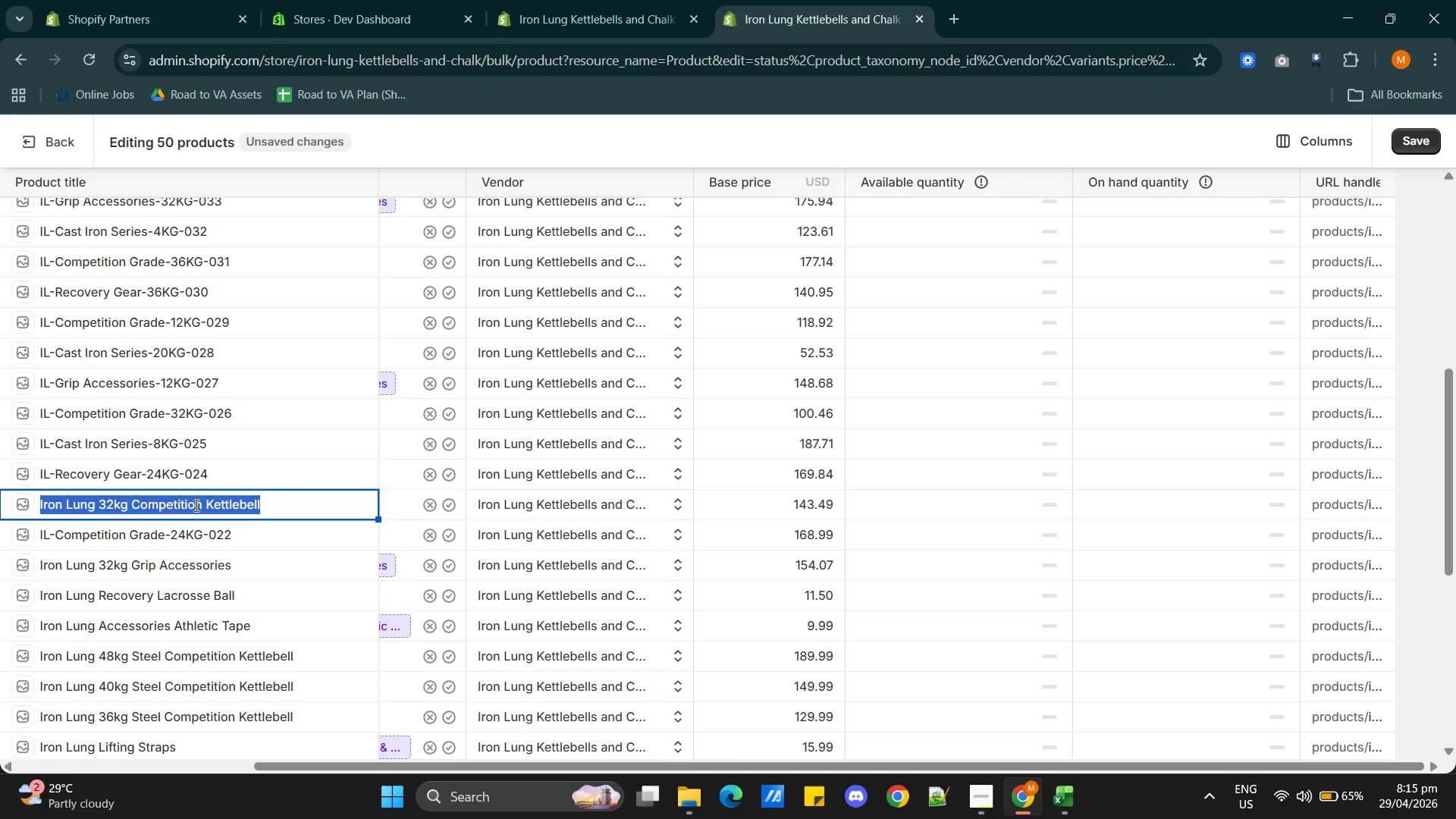 
triple_click([195, 505])
 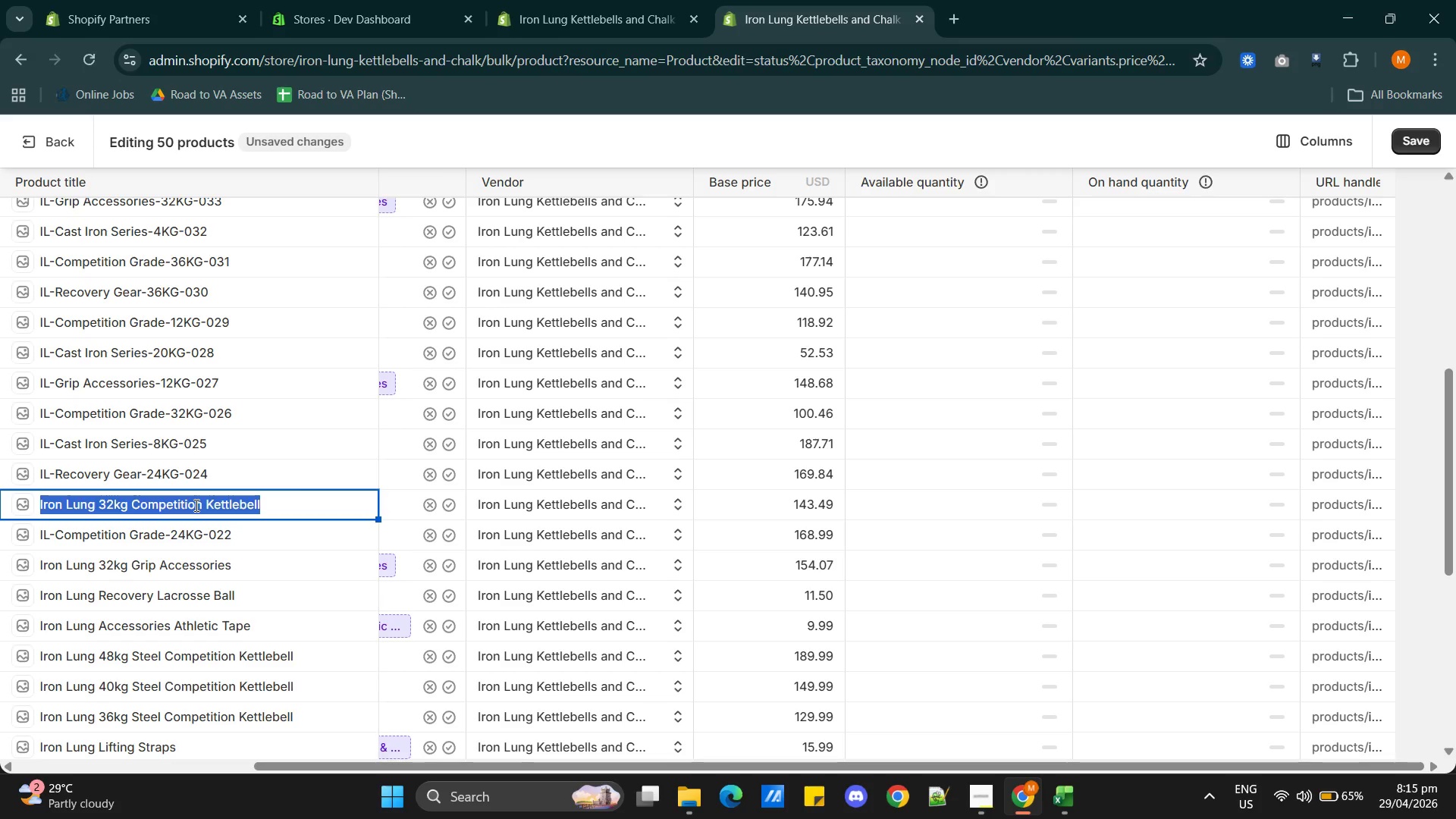 
triple_click([195, 505])
 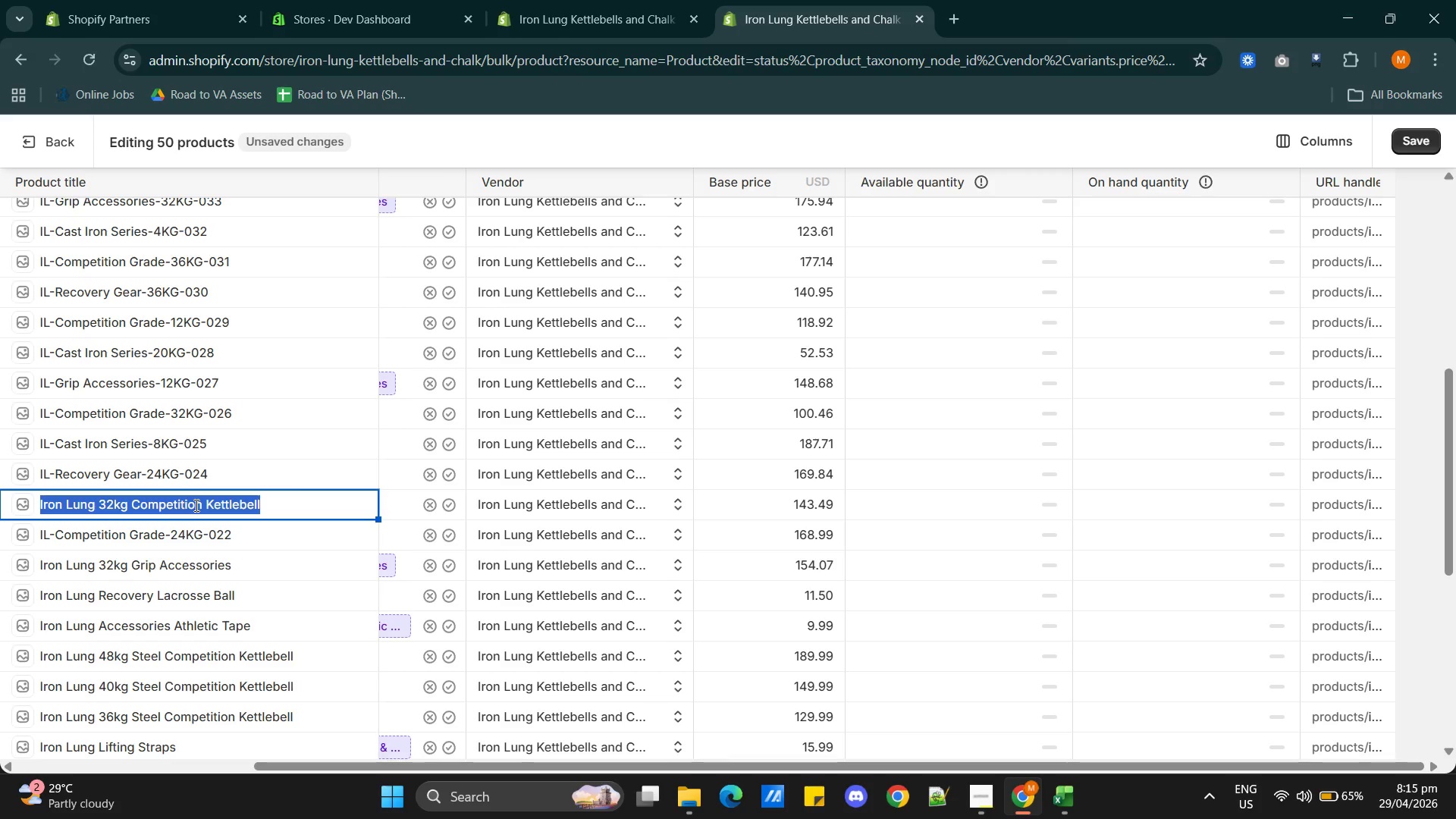 
key(Control+C)
 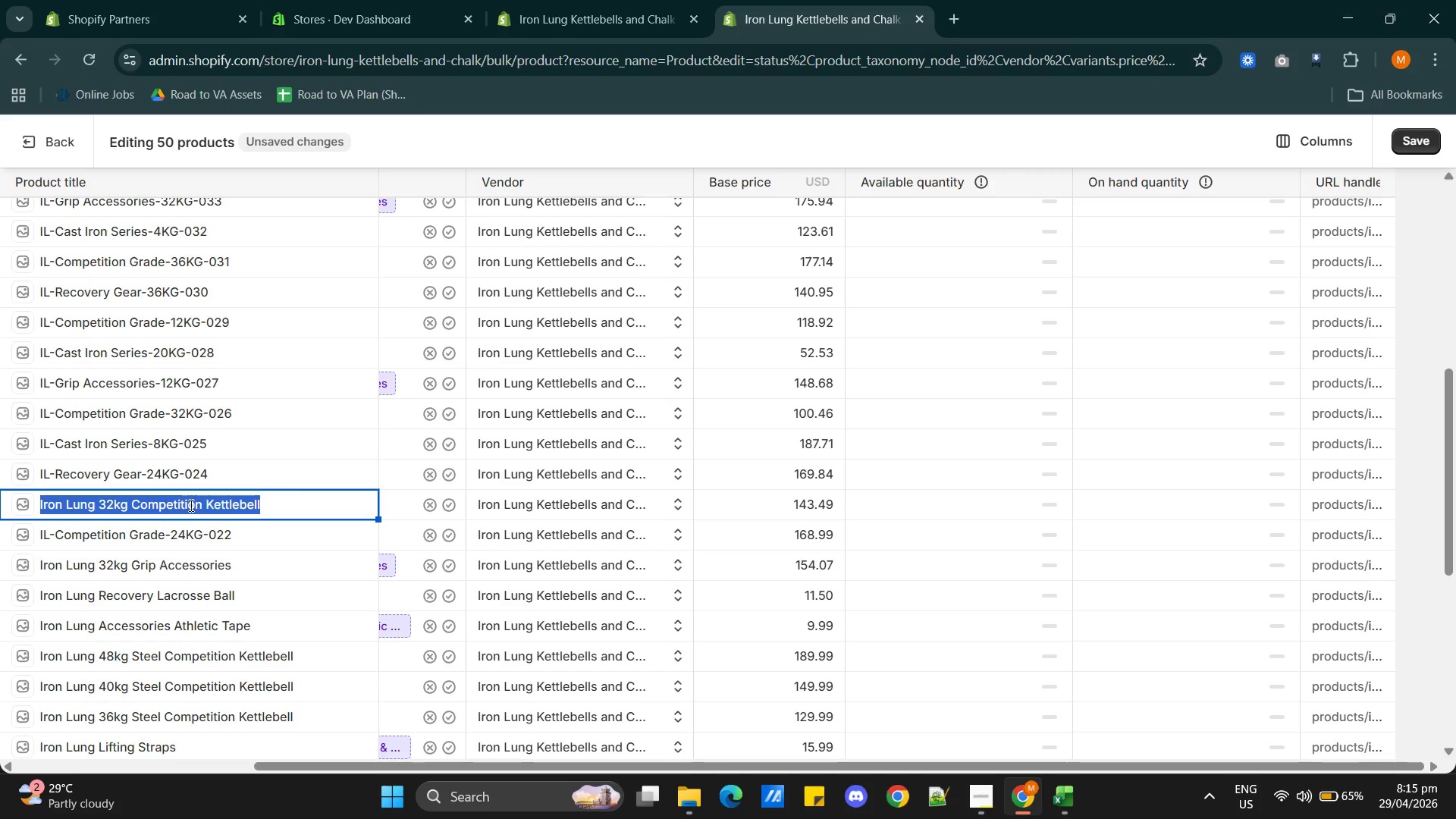 
key(Control+C)
 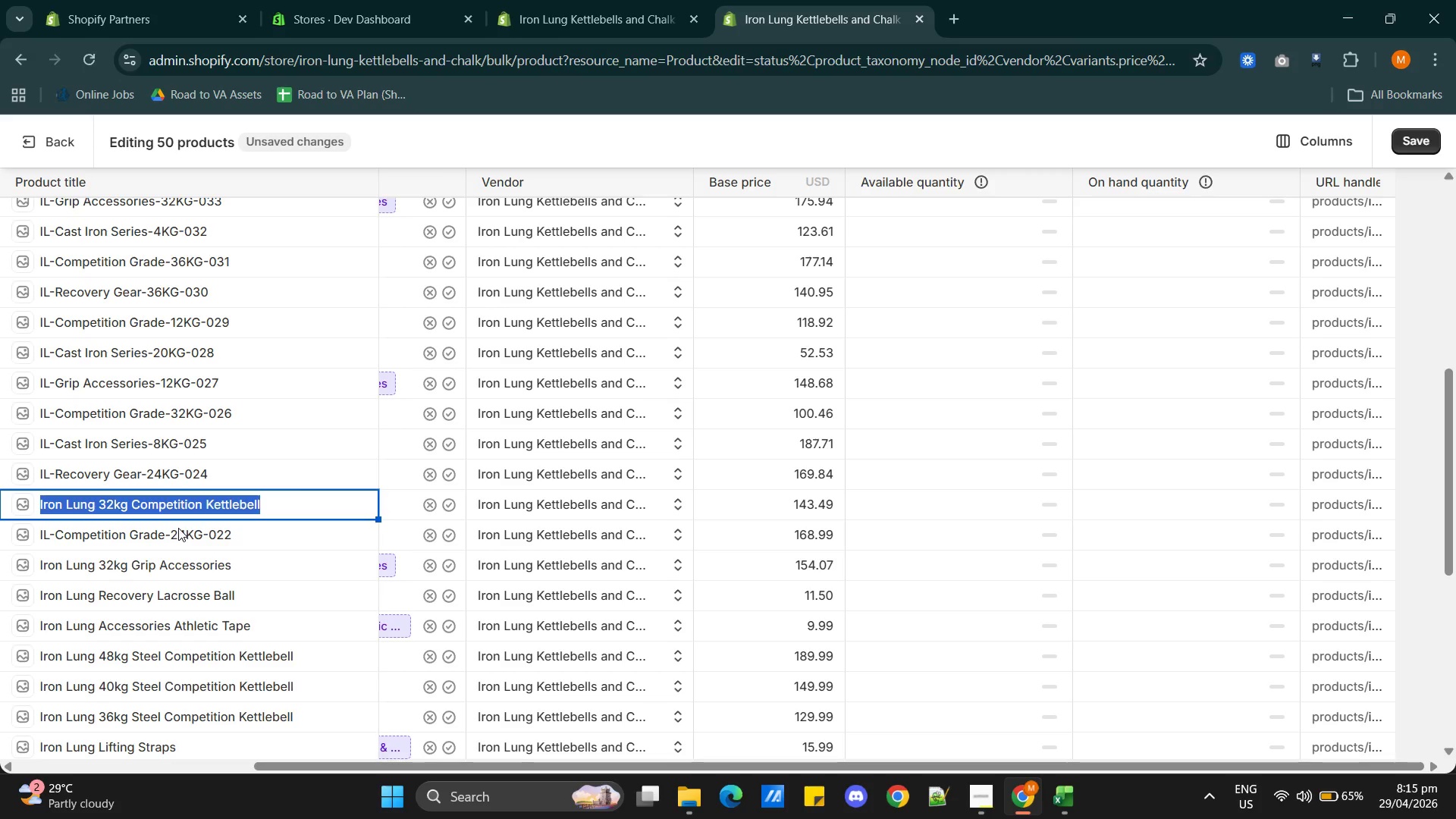 
double_click([178, 528])
 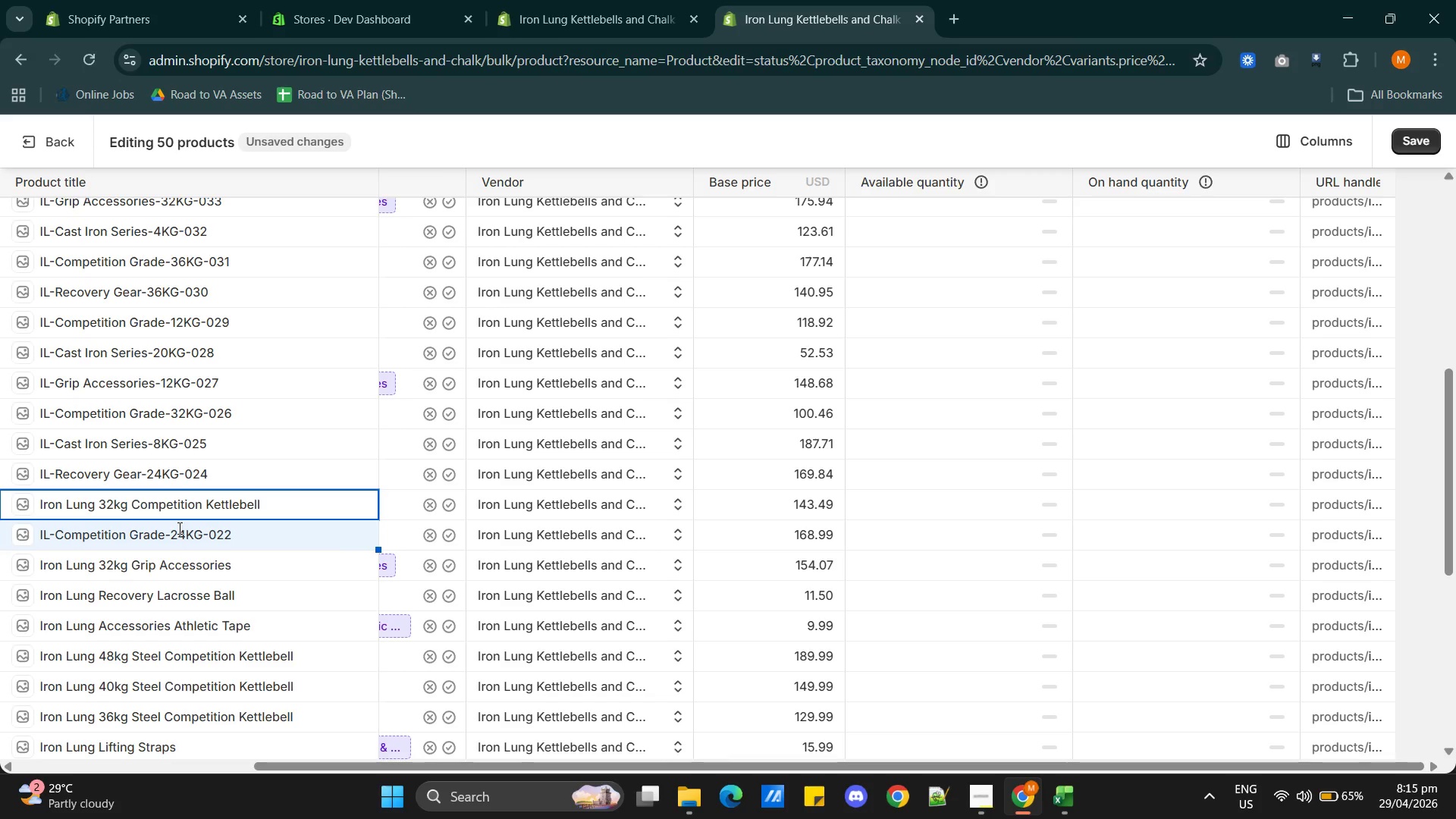 
triple_click([178, 528])
 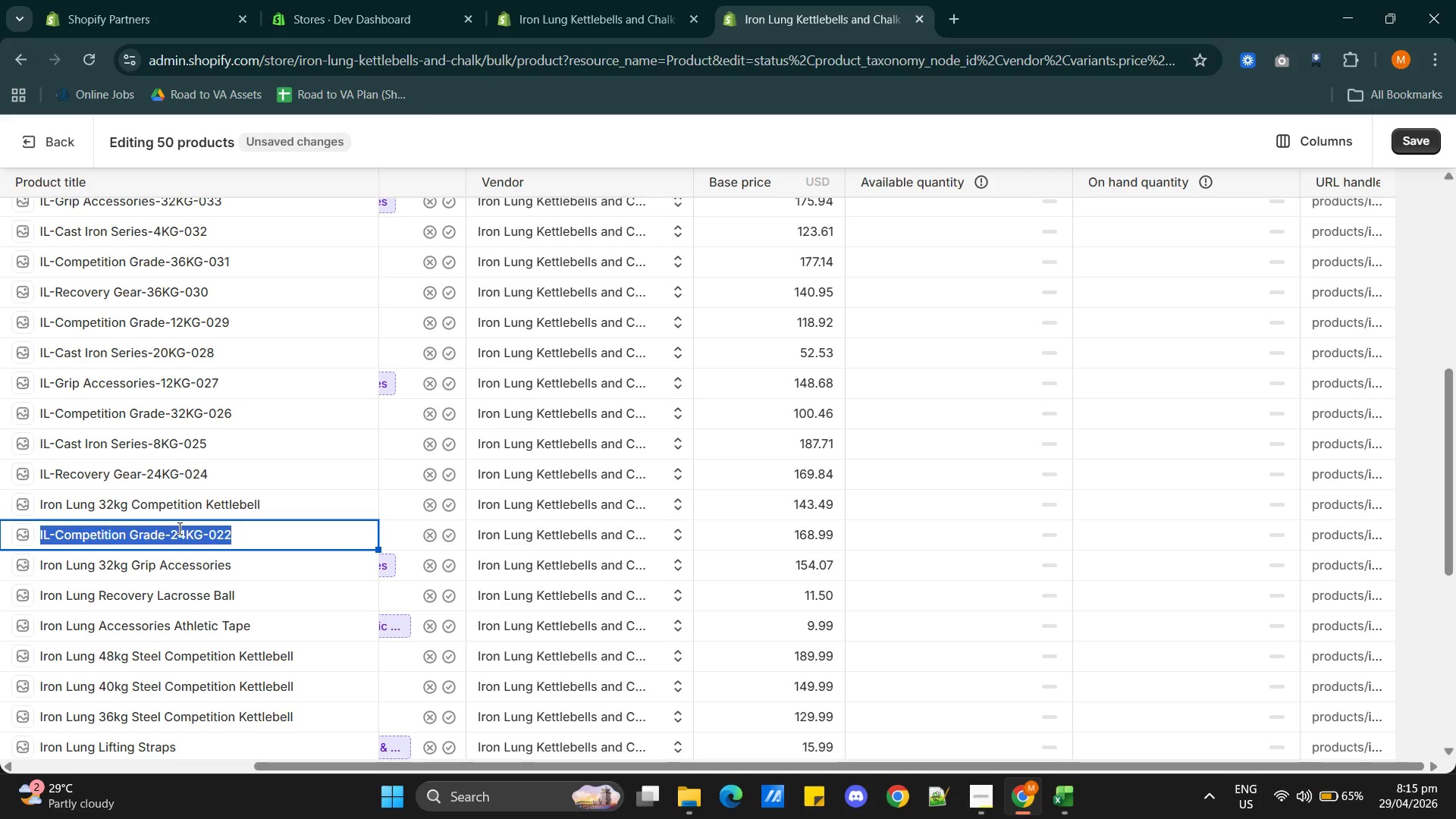 
key(Control+V)
 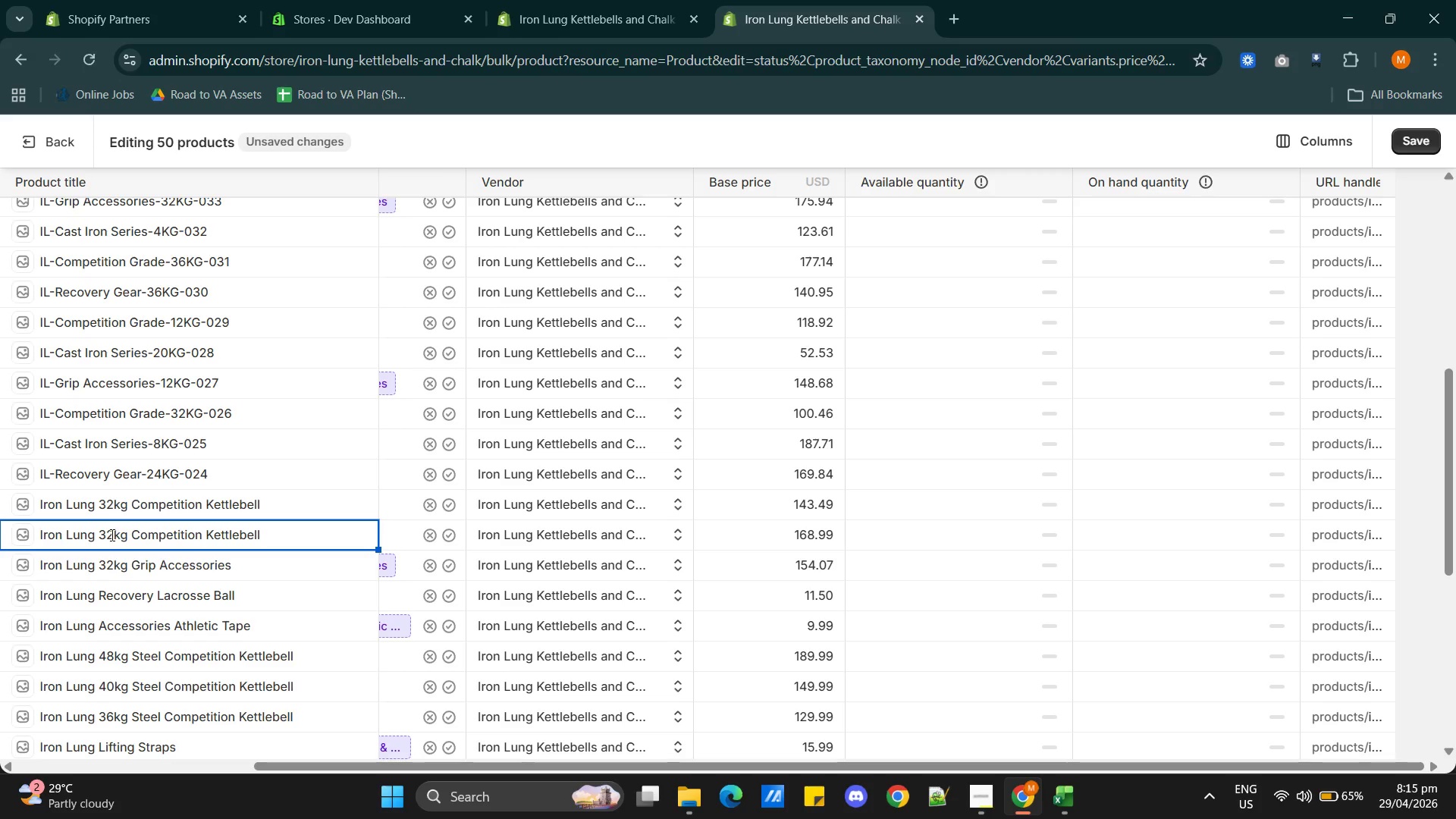 
left_click([111, 535])
 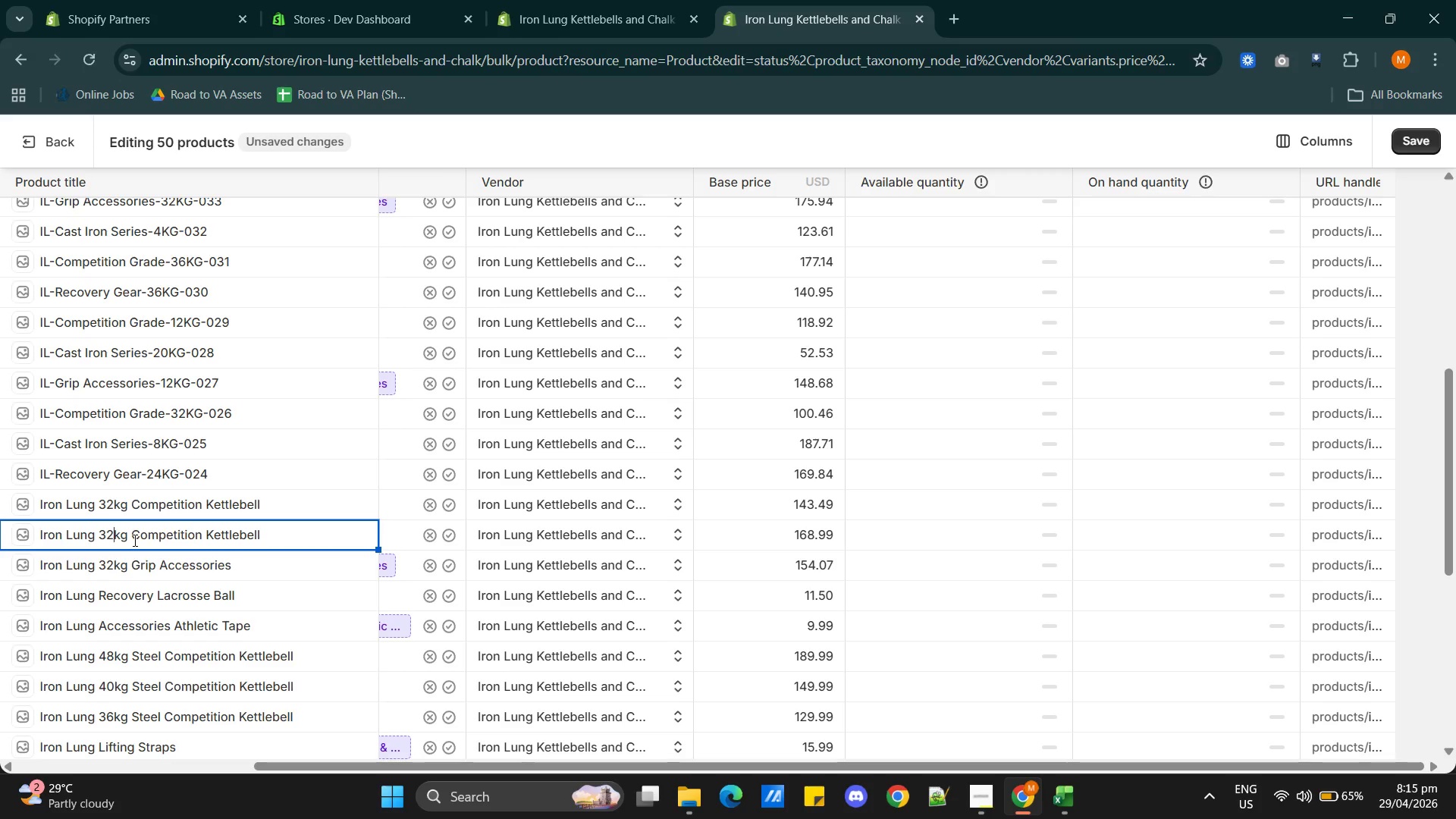 
key(Backspace)
key(Backspace)
type(24)
 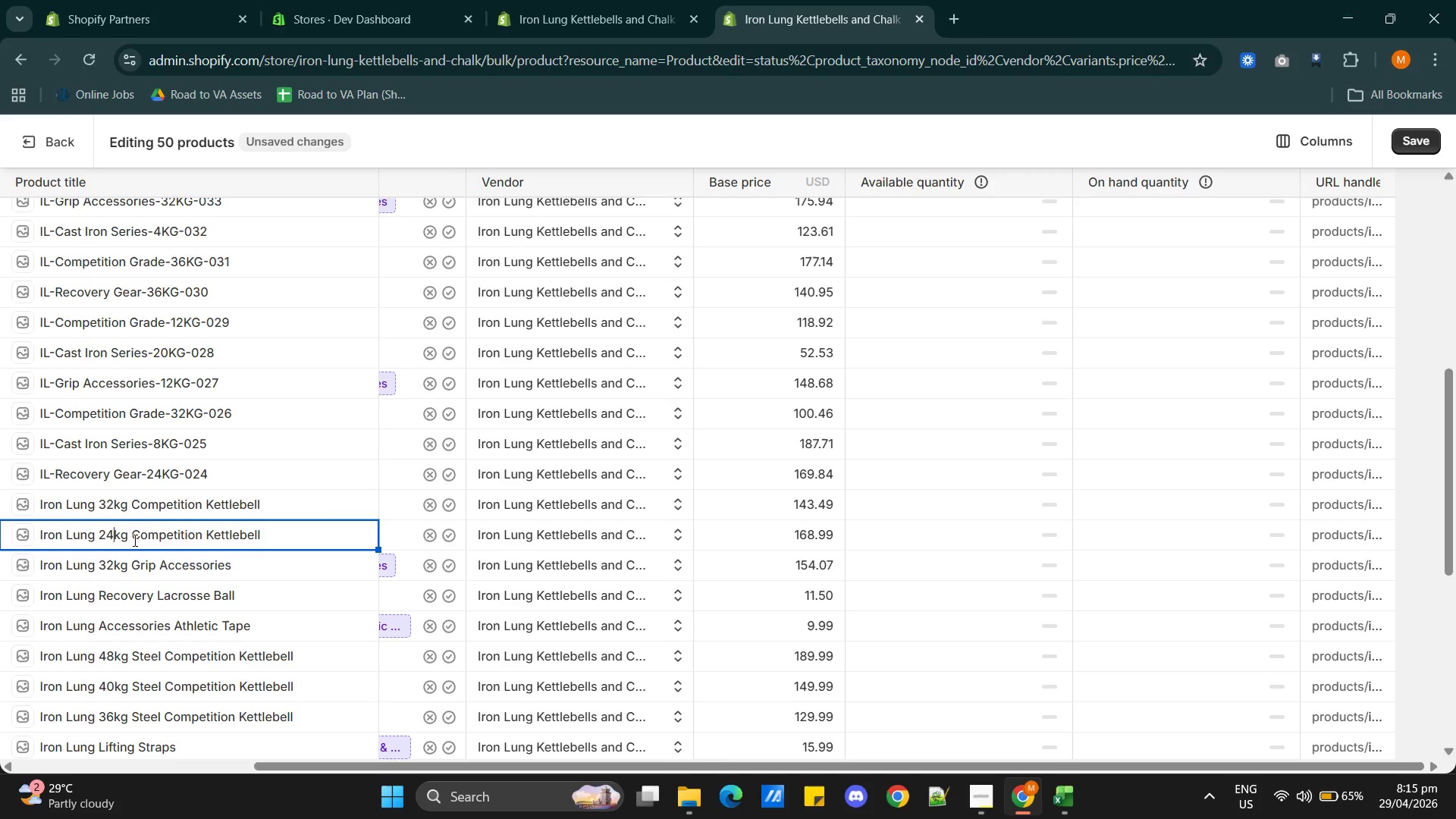 
wait(13.42)
 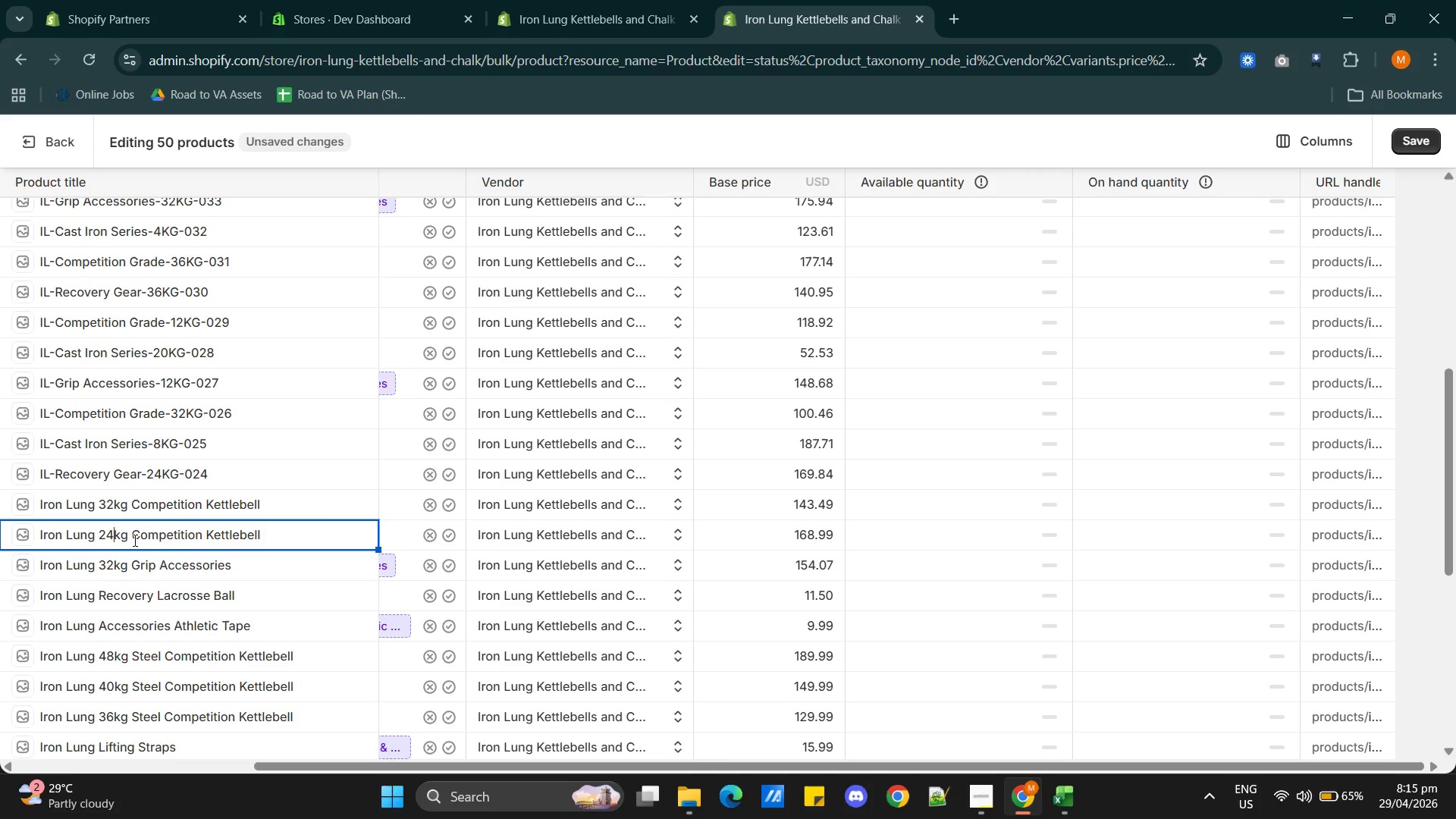 
left_click([981, 796])